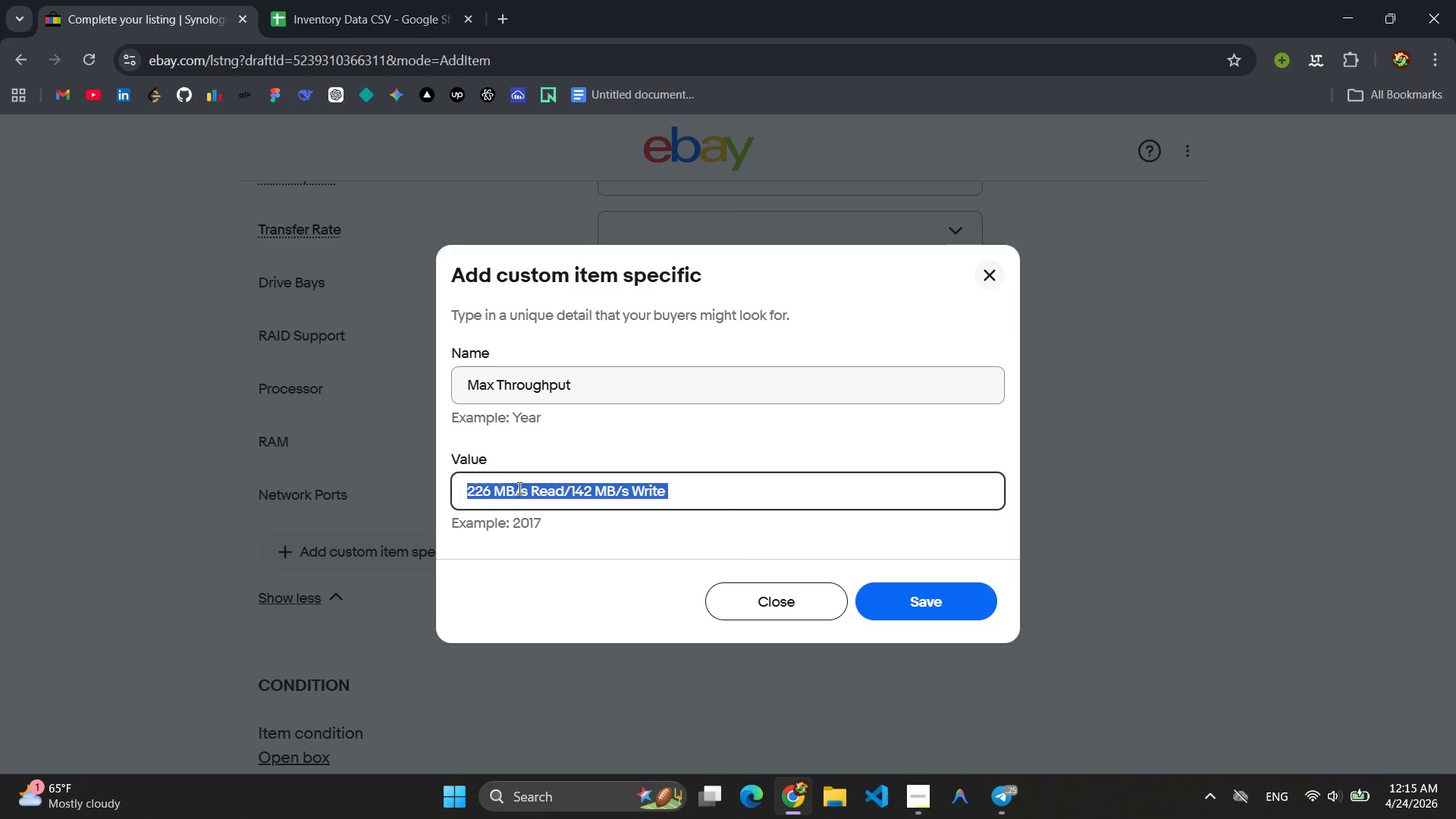 
key(Control+C)
 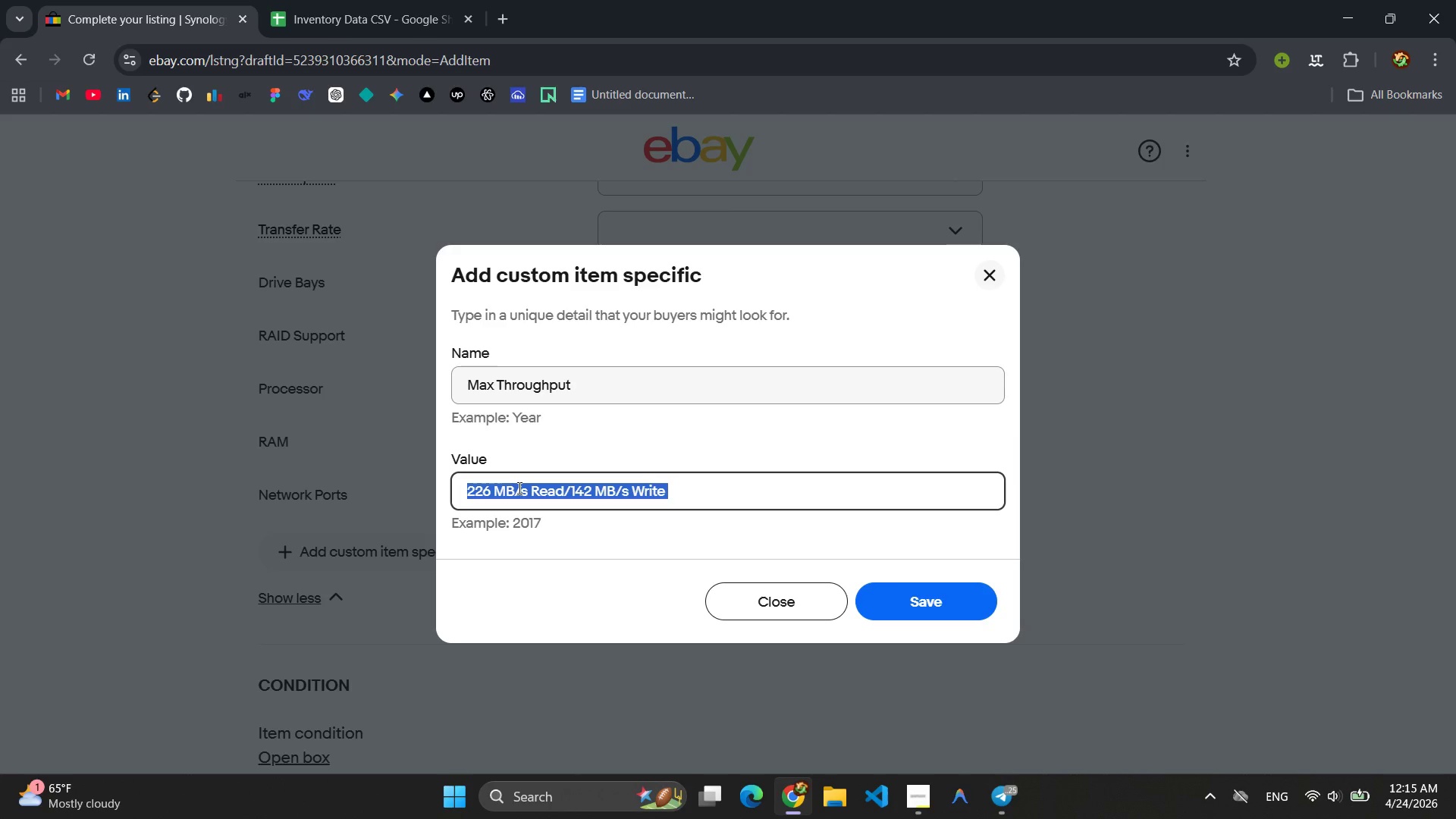 
wait(8.25)
 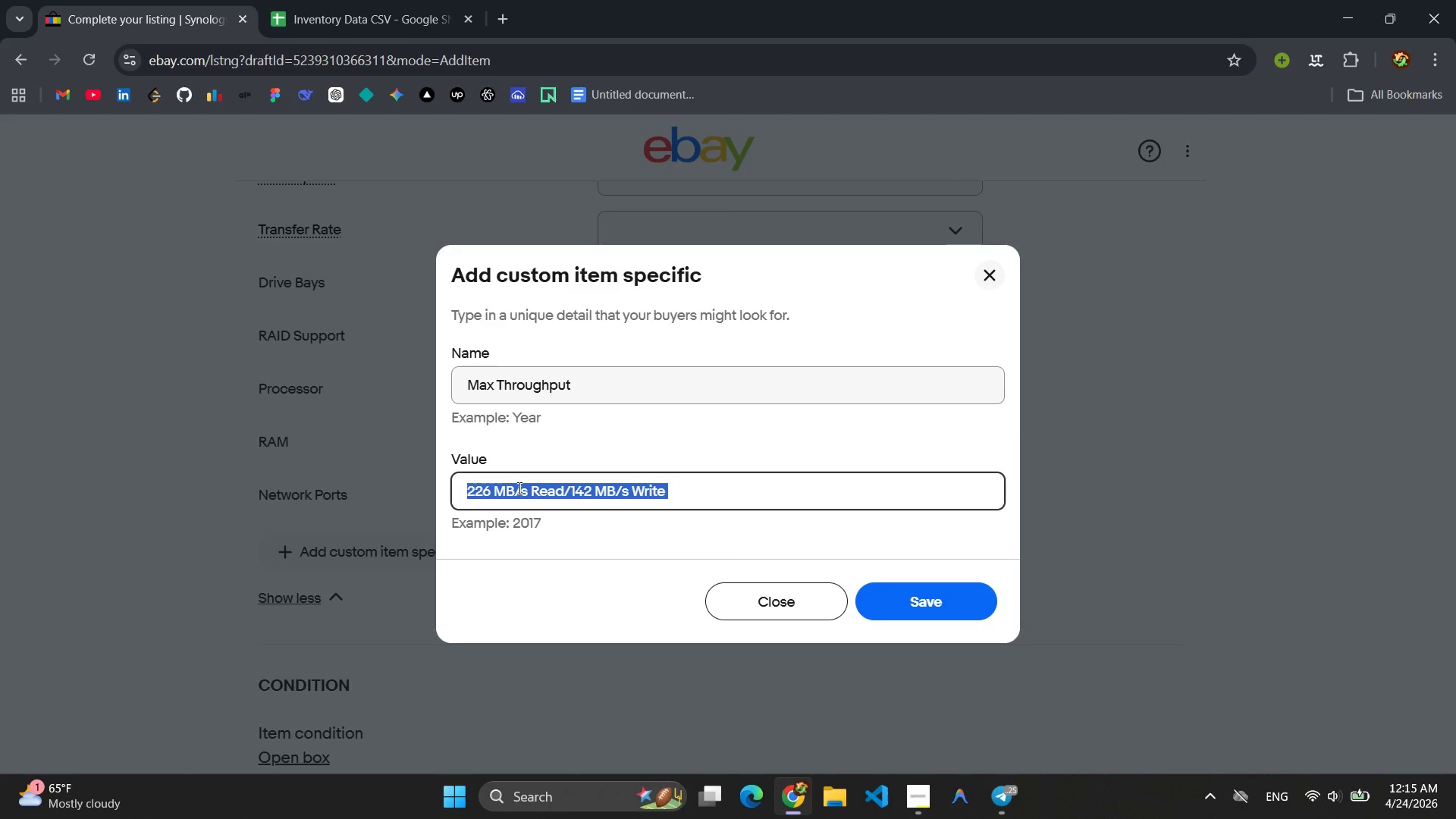 
key(Enter)
 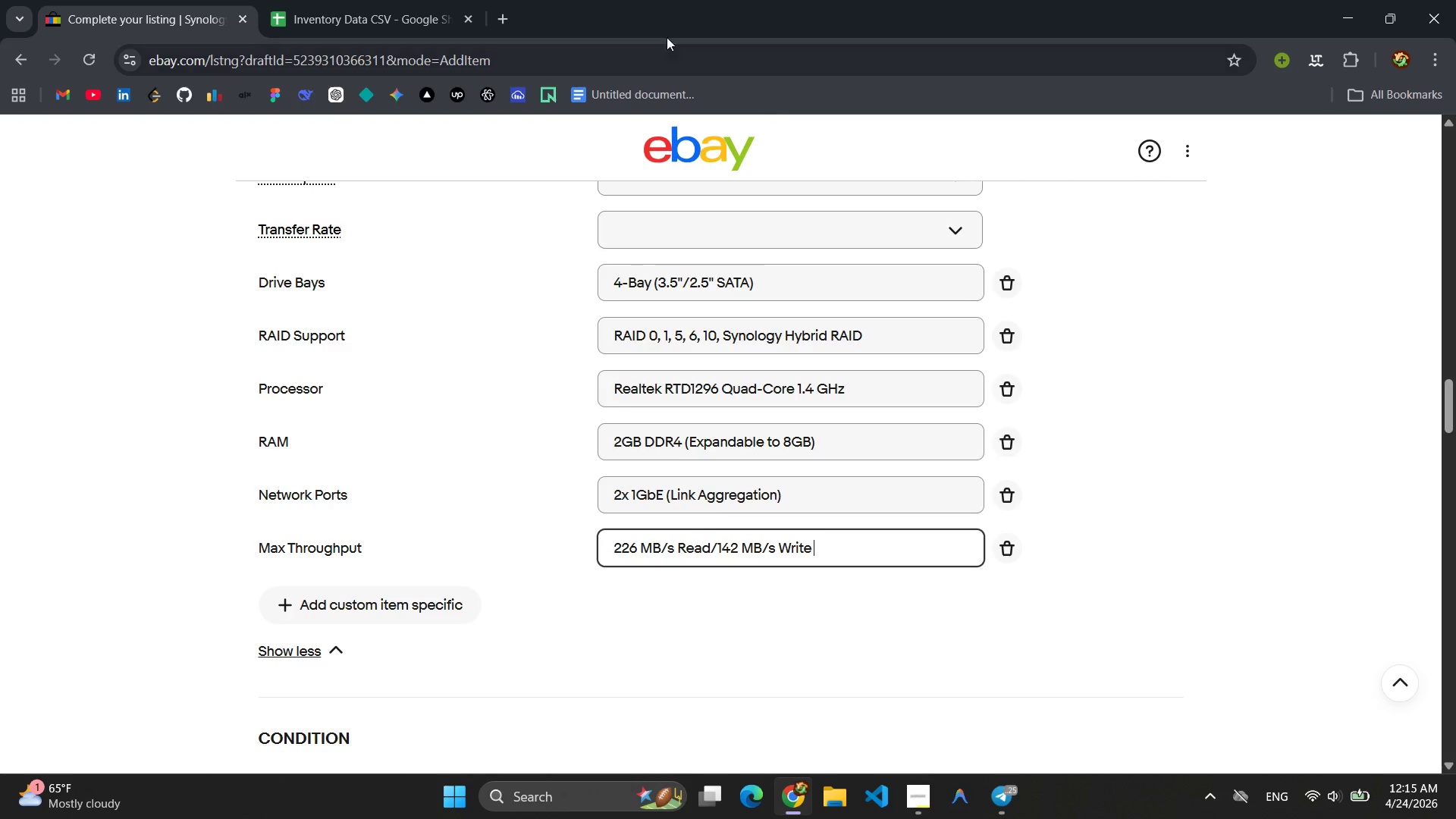 
left_click([402, 0])
 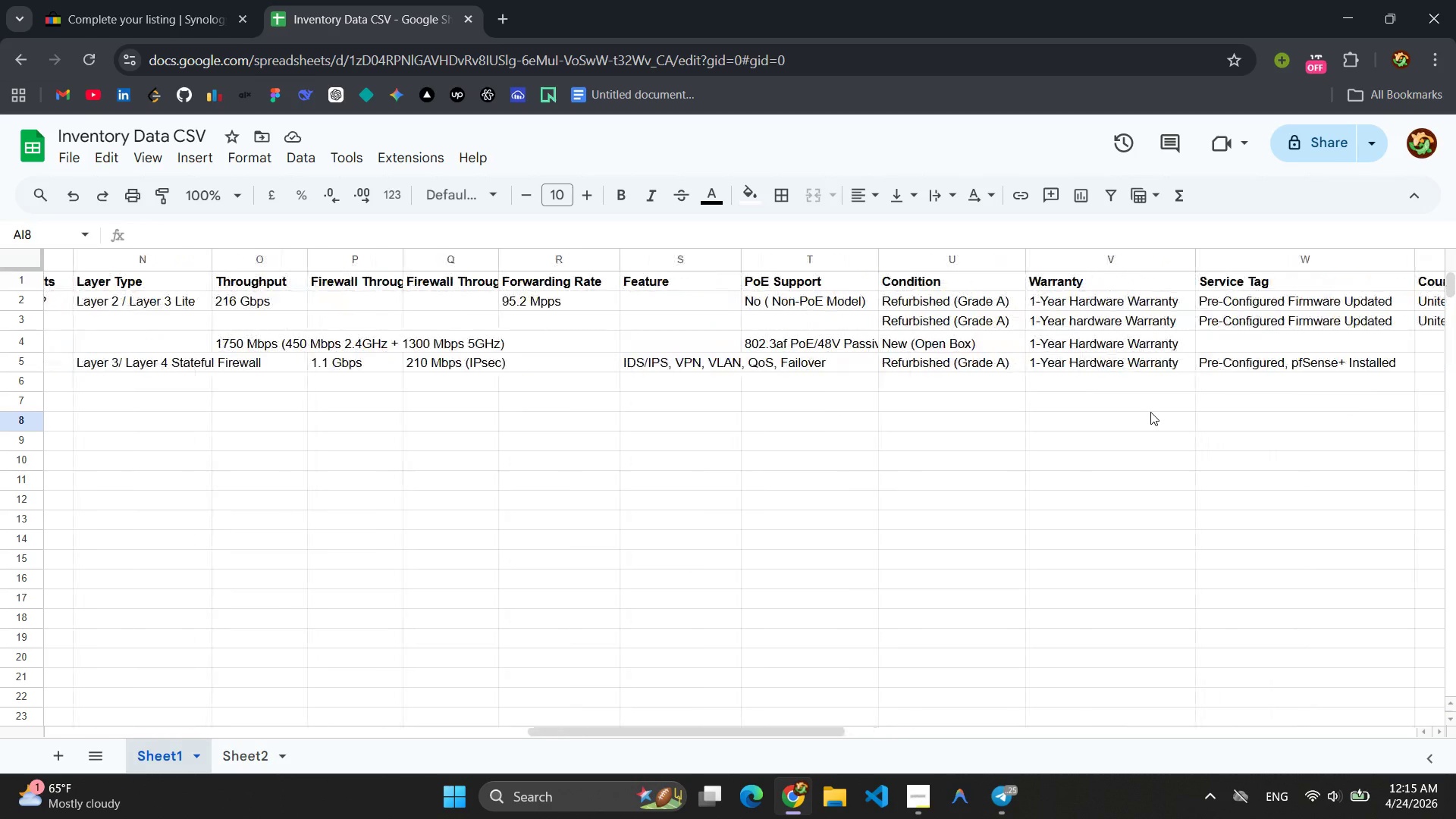 
wait(10.11)
 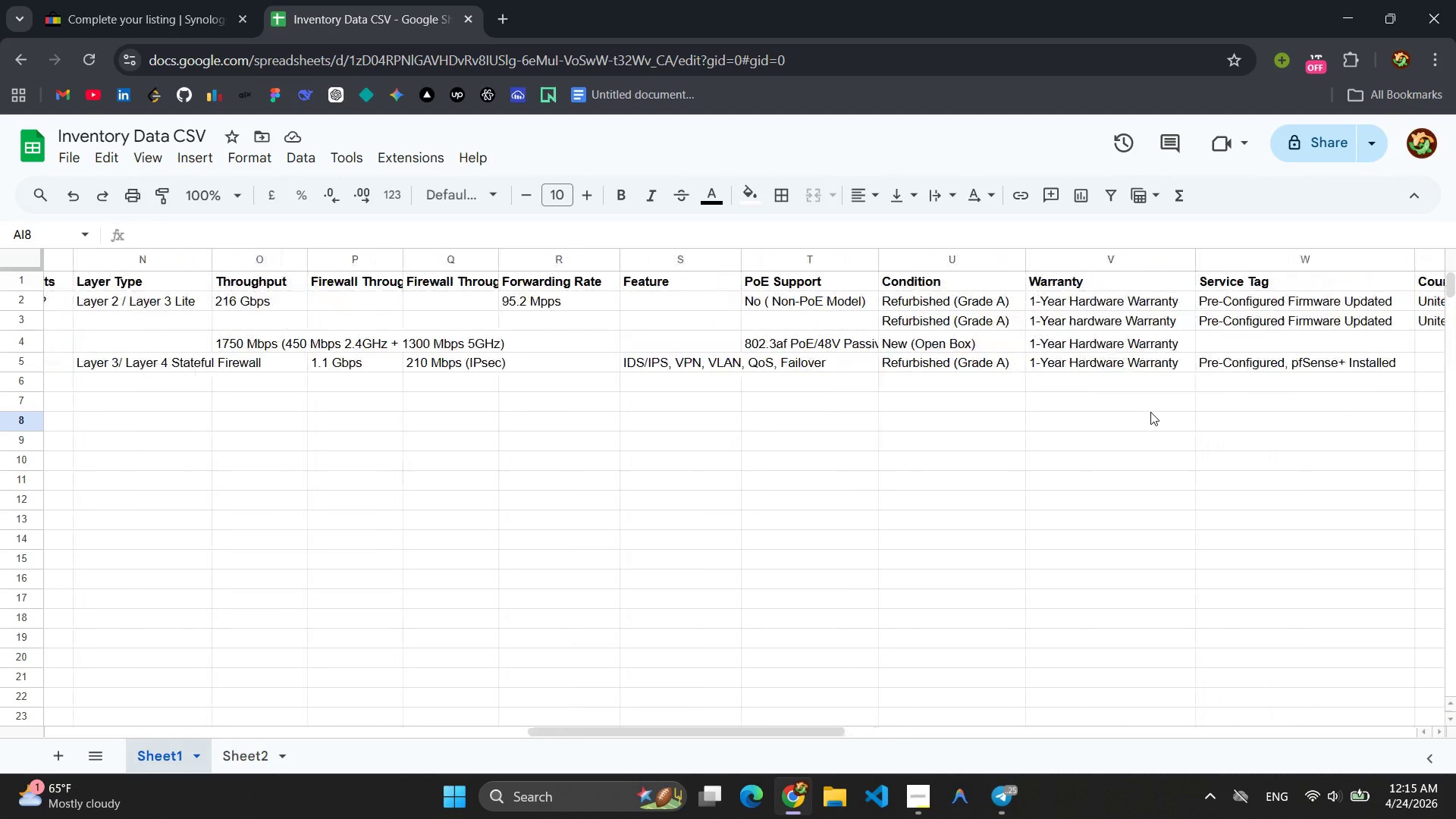 
left_click([720, 265])
 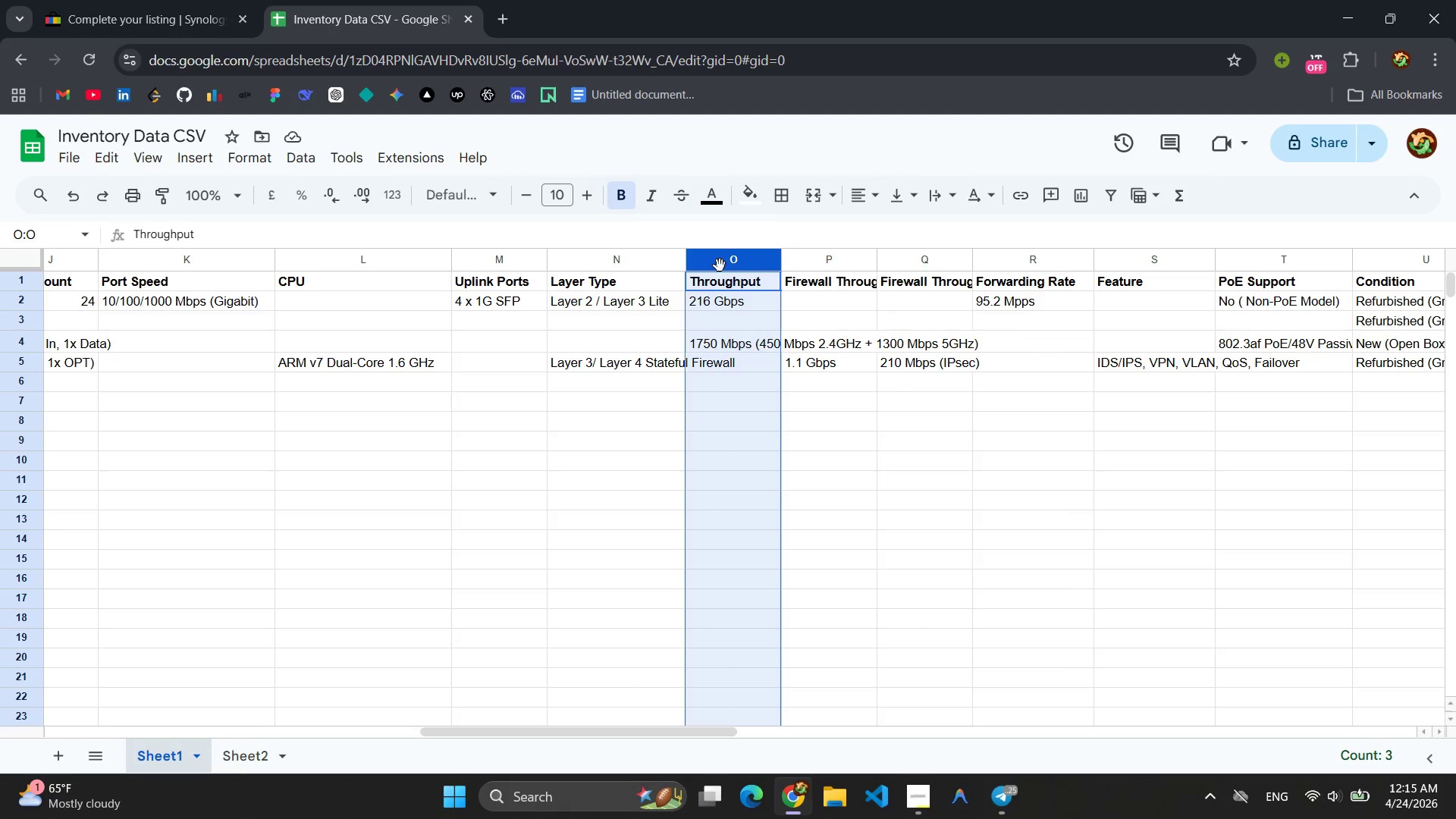 
right_click([720, 265])
 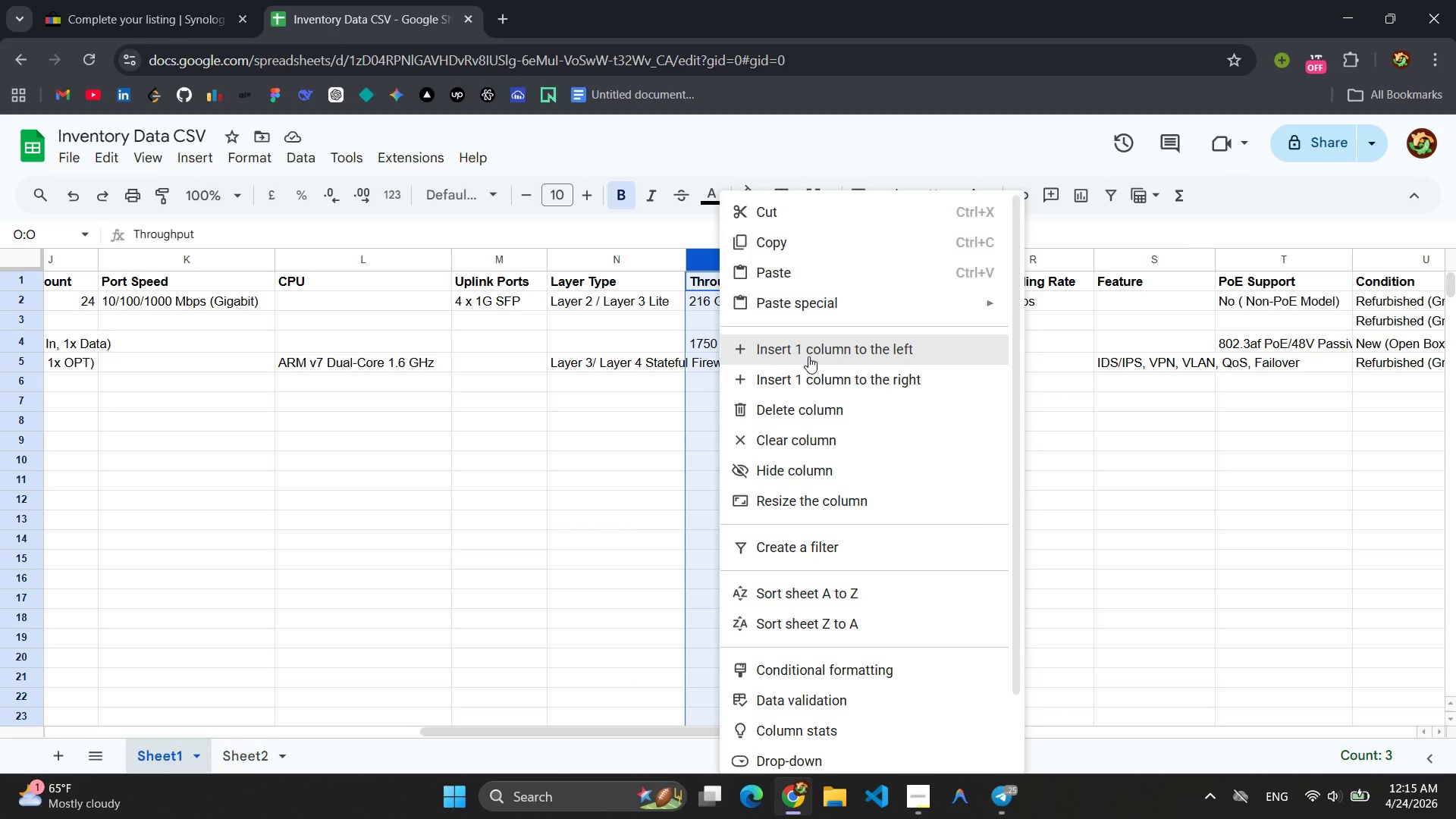 
left_click([811, 369])
 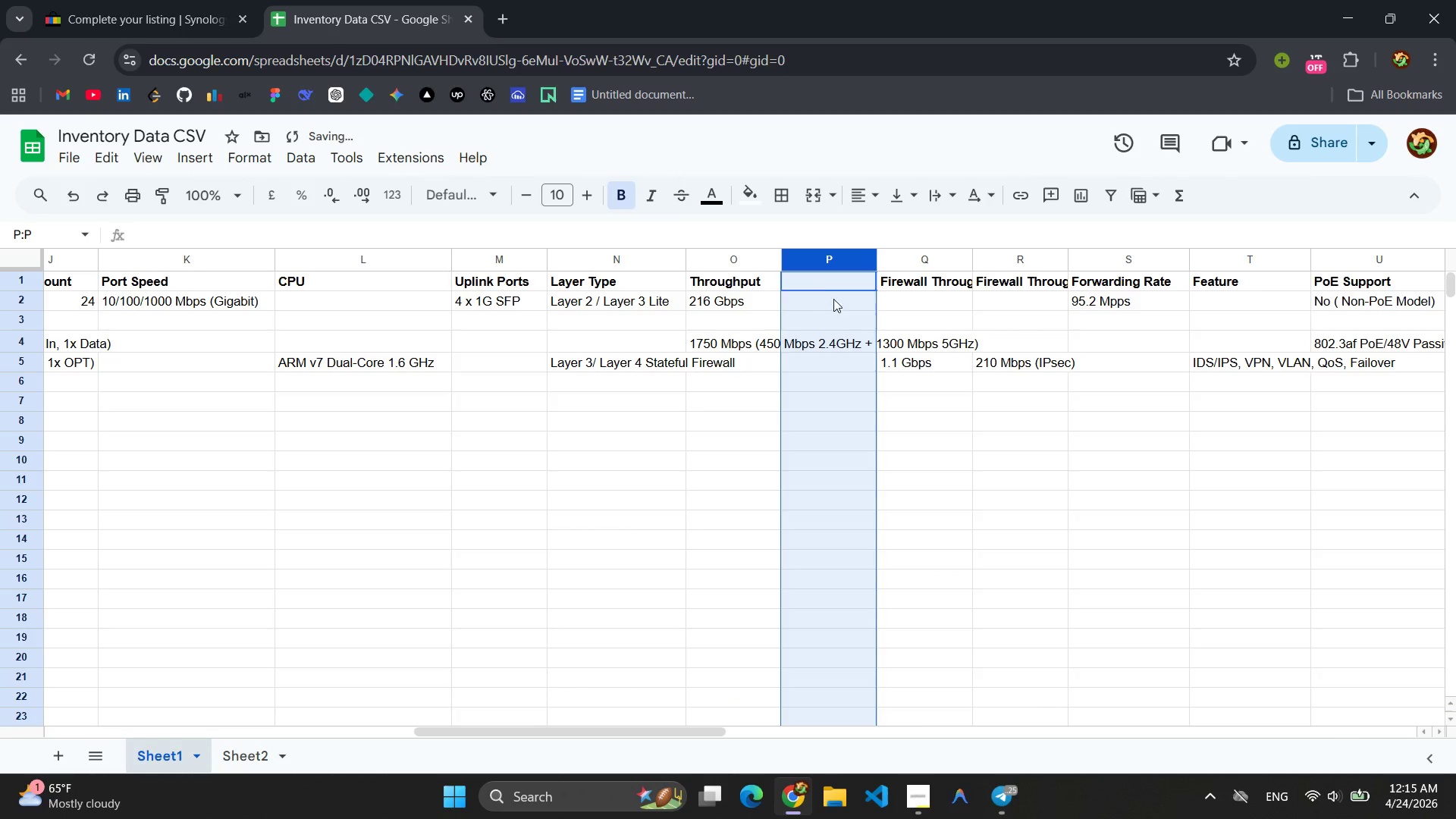 
left_click([815, 281])
 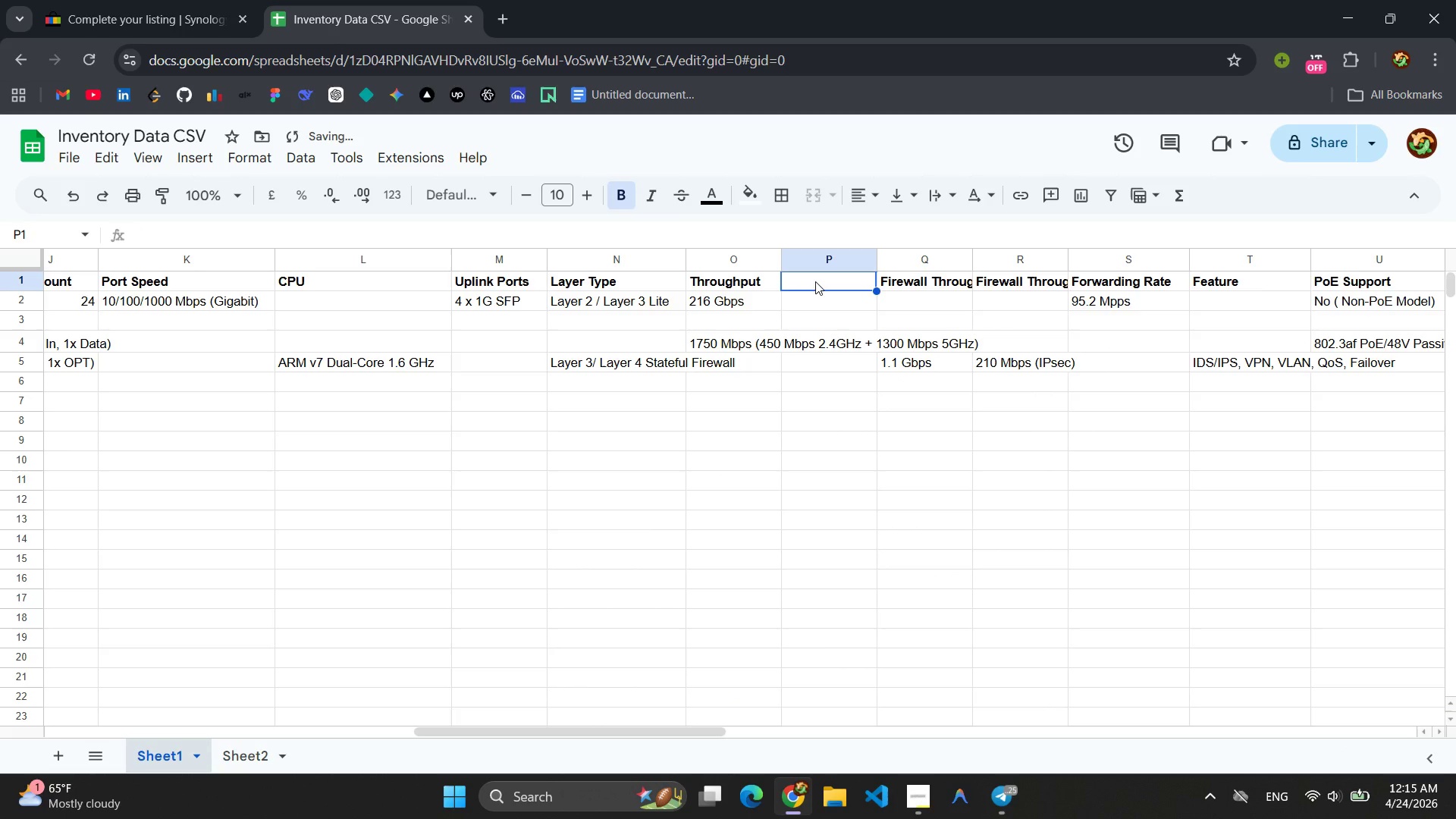 
type(Max Throughput)
 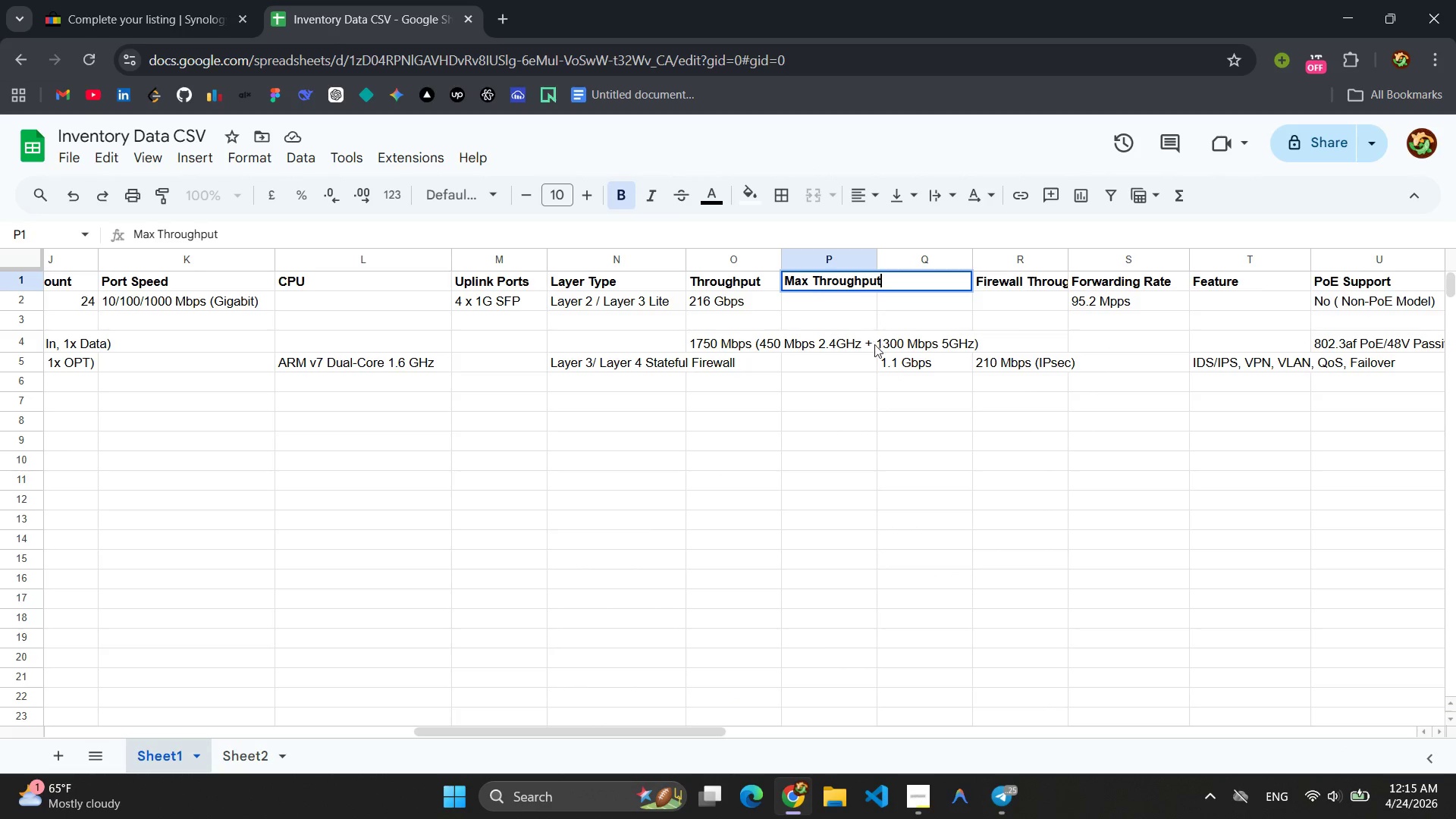 
left_click([837, 381])
 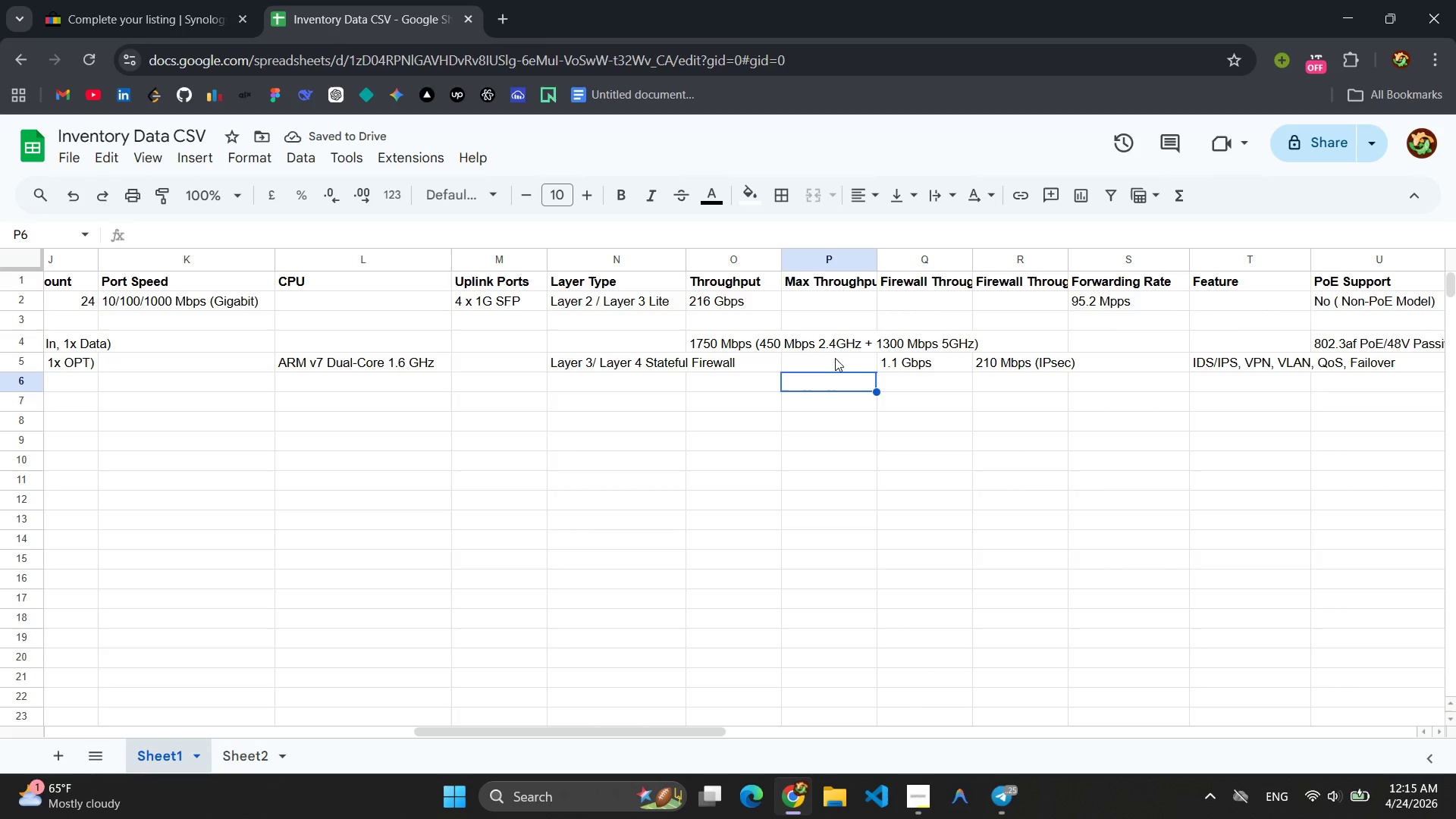 
key(Control+V)
 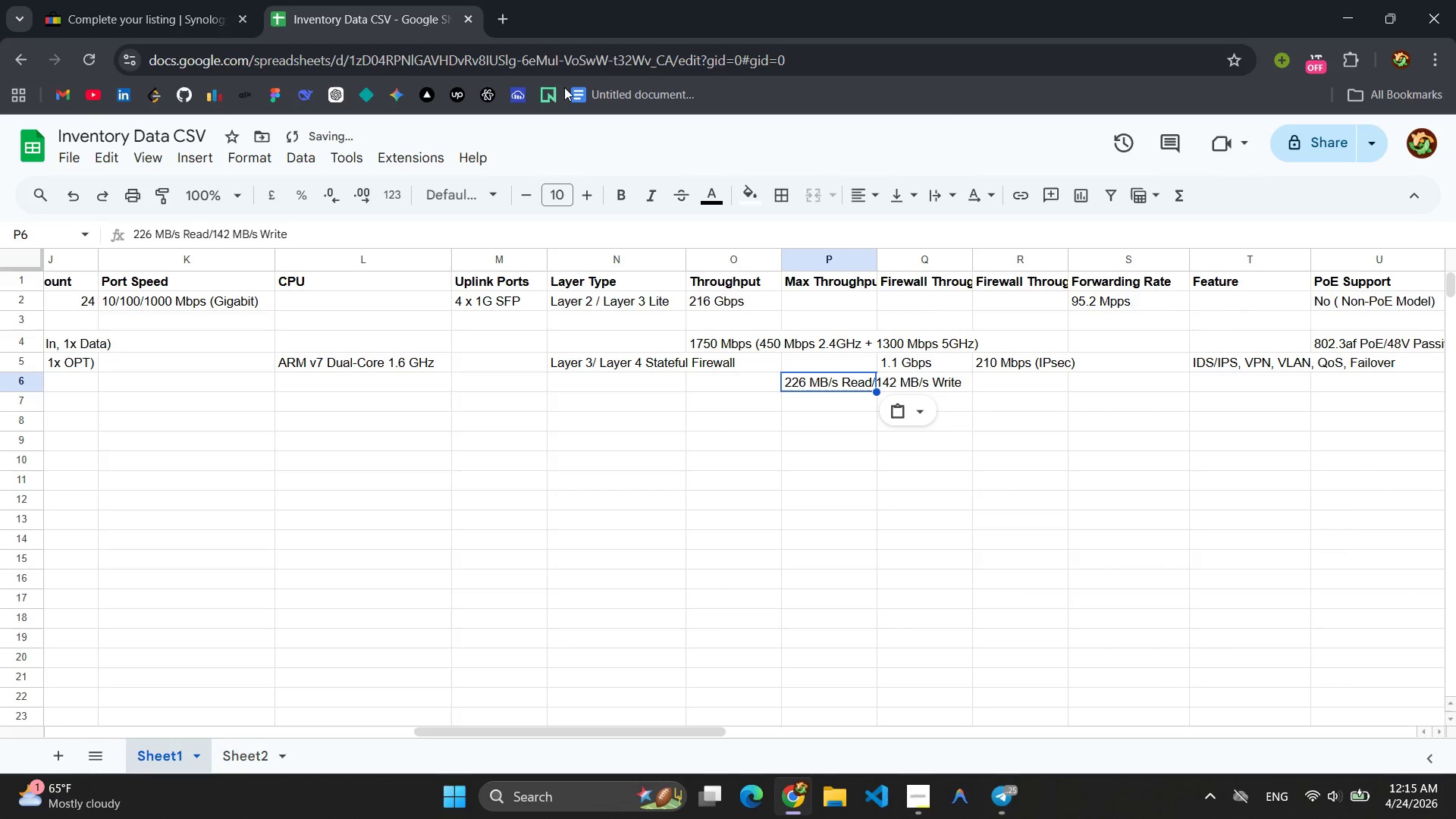 
left_click([187, 5])
 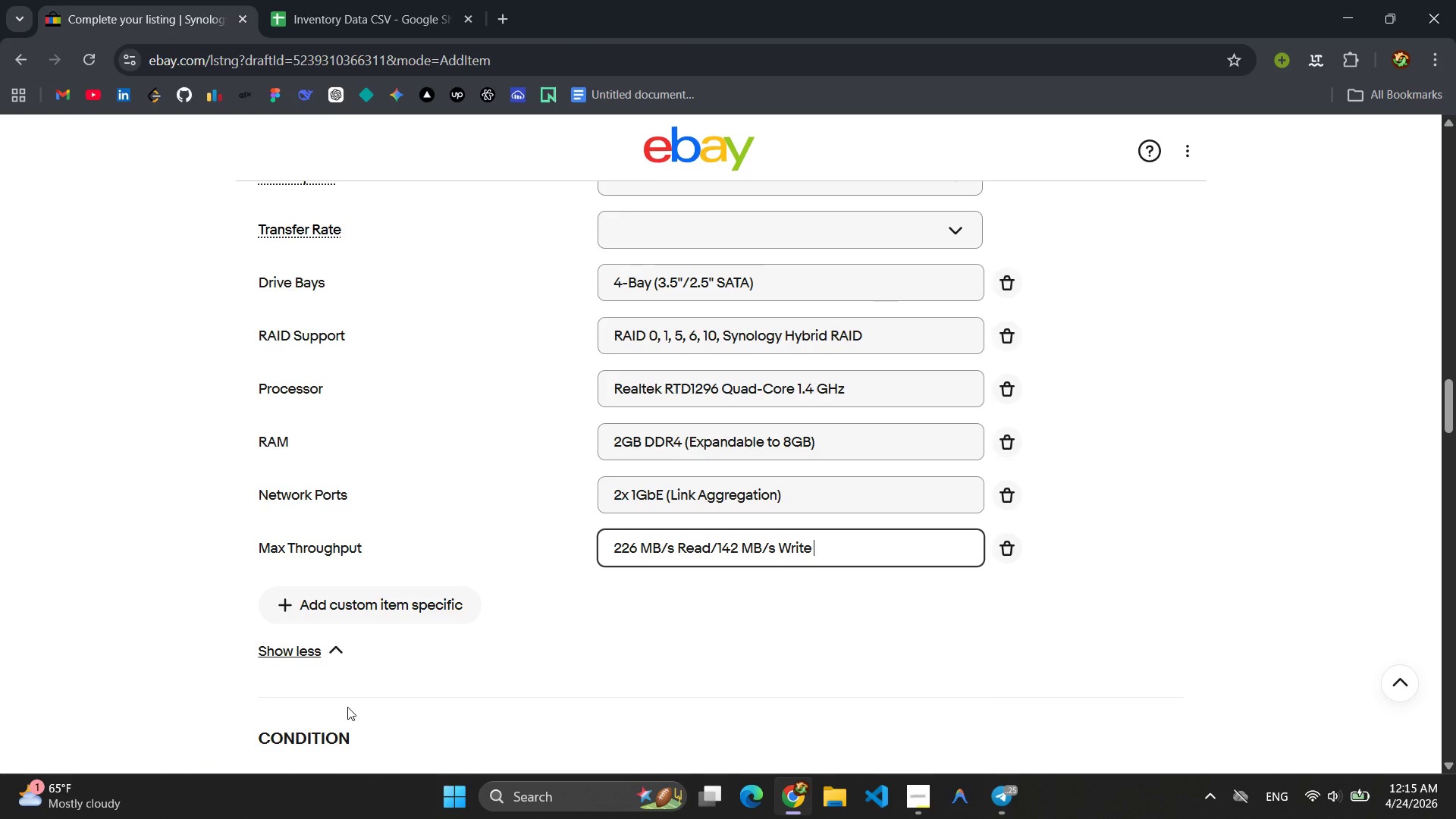 
left_click([350, 611])
 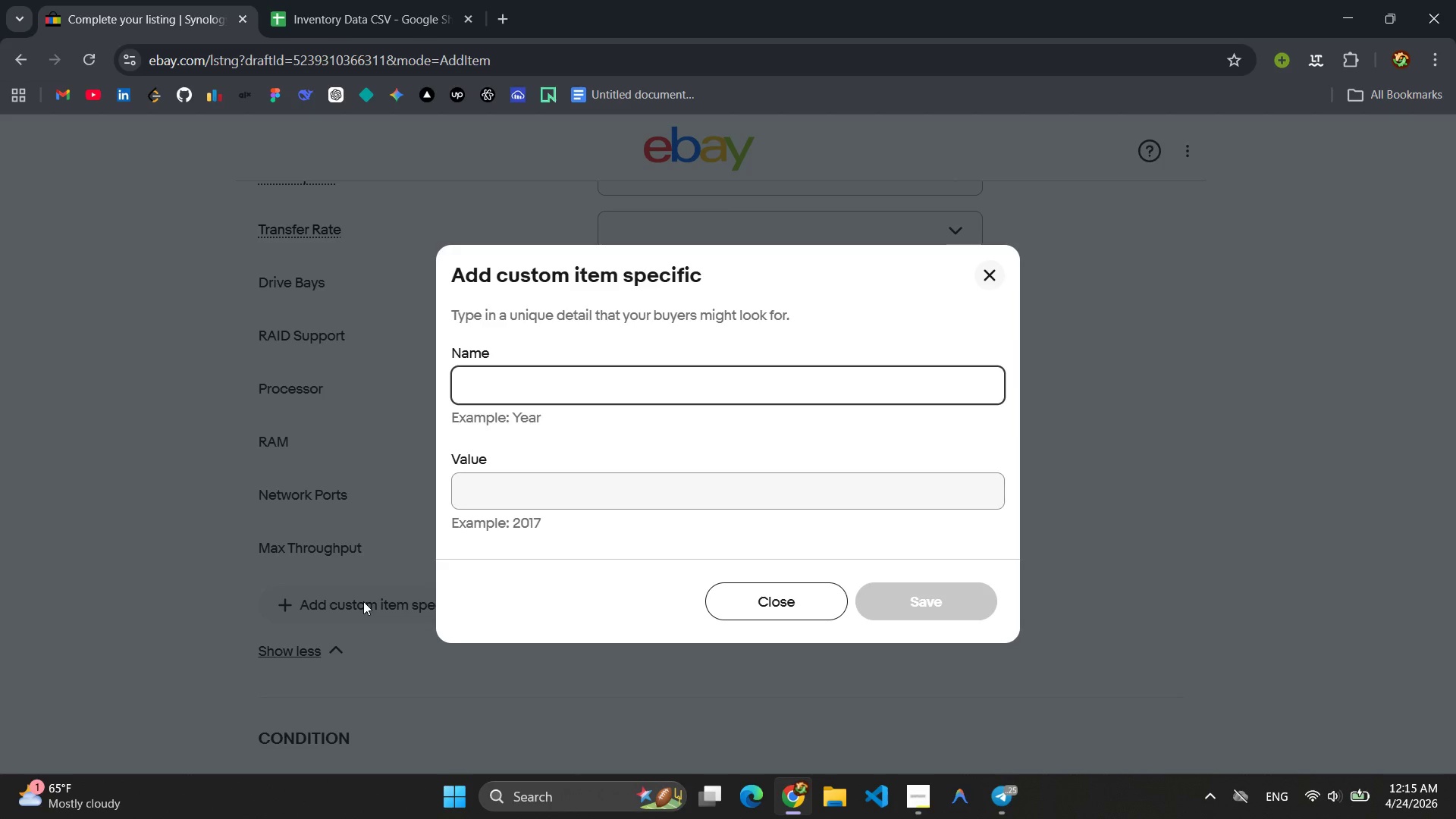 
type(File pro)
key(Backspace)
key(Backspace)
key(Backspace)
type(Protocols )
 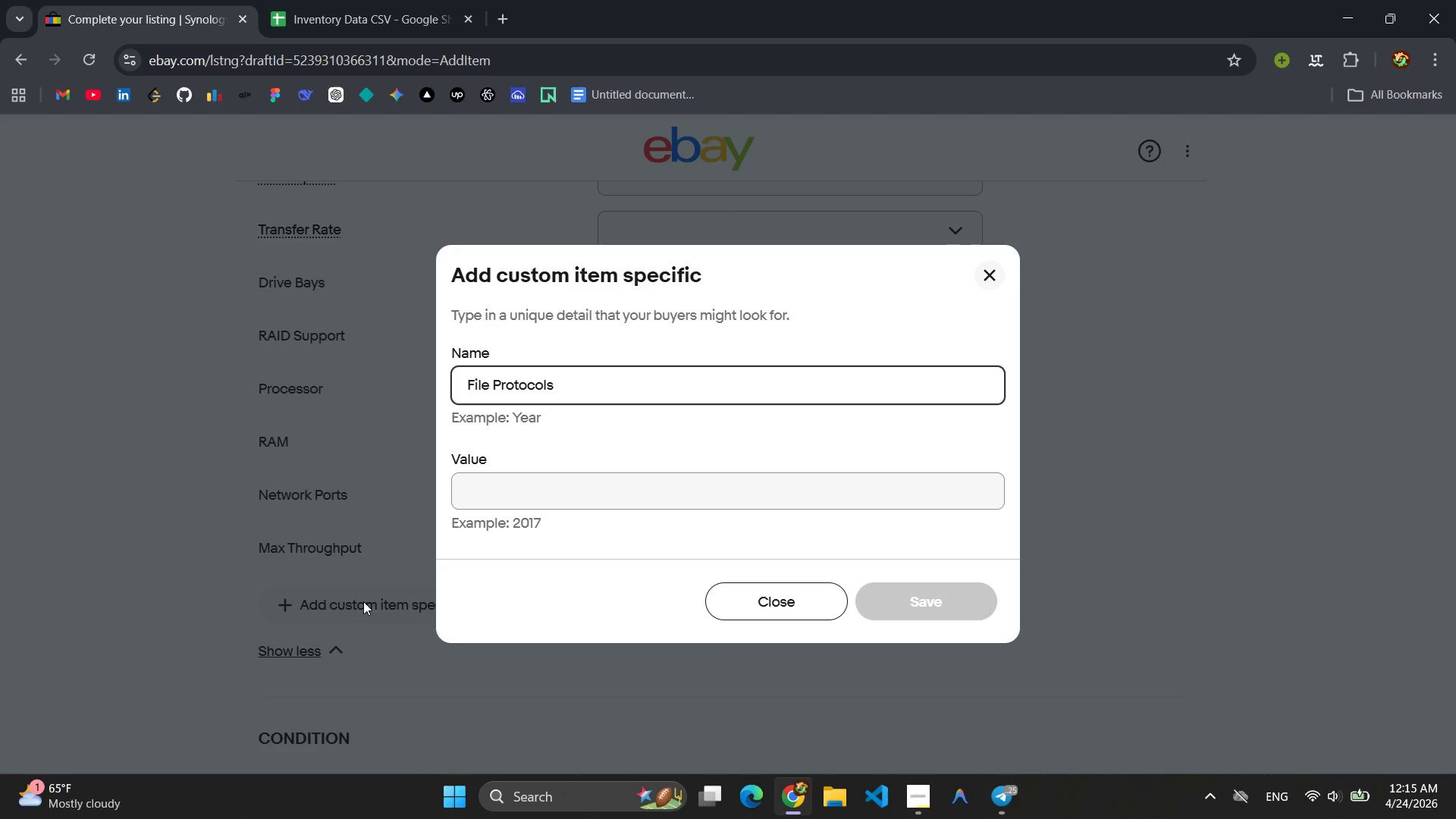 
left_click([529, 504])
 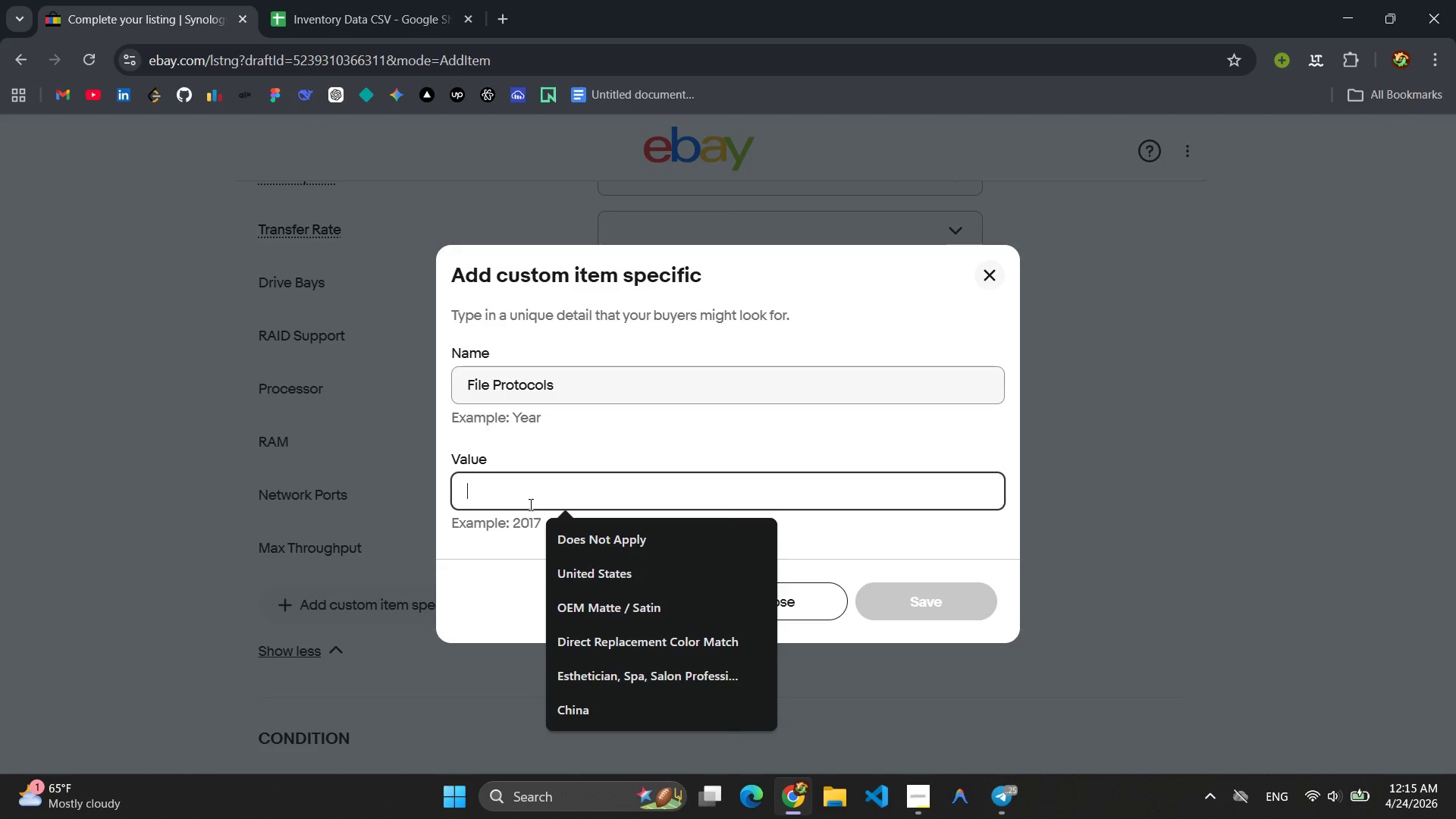 
type(smb, afp, nfs, ftp, Iscsi)
 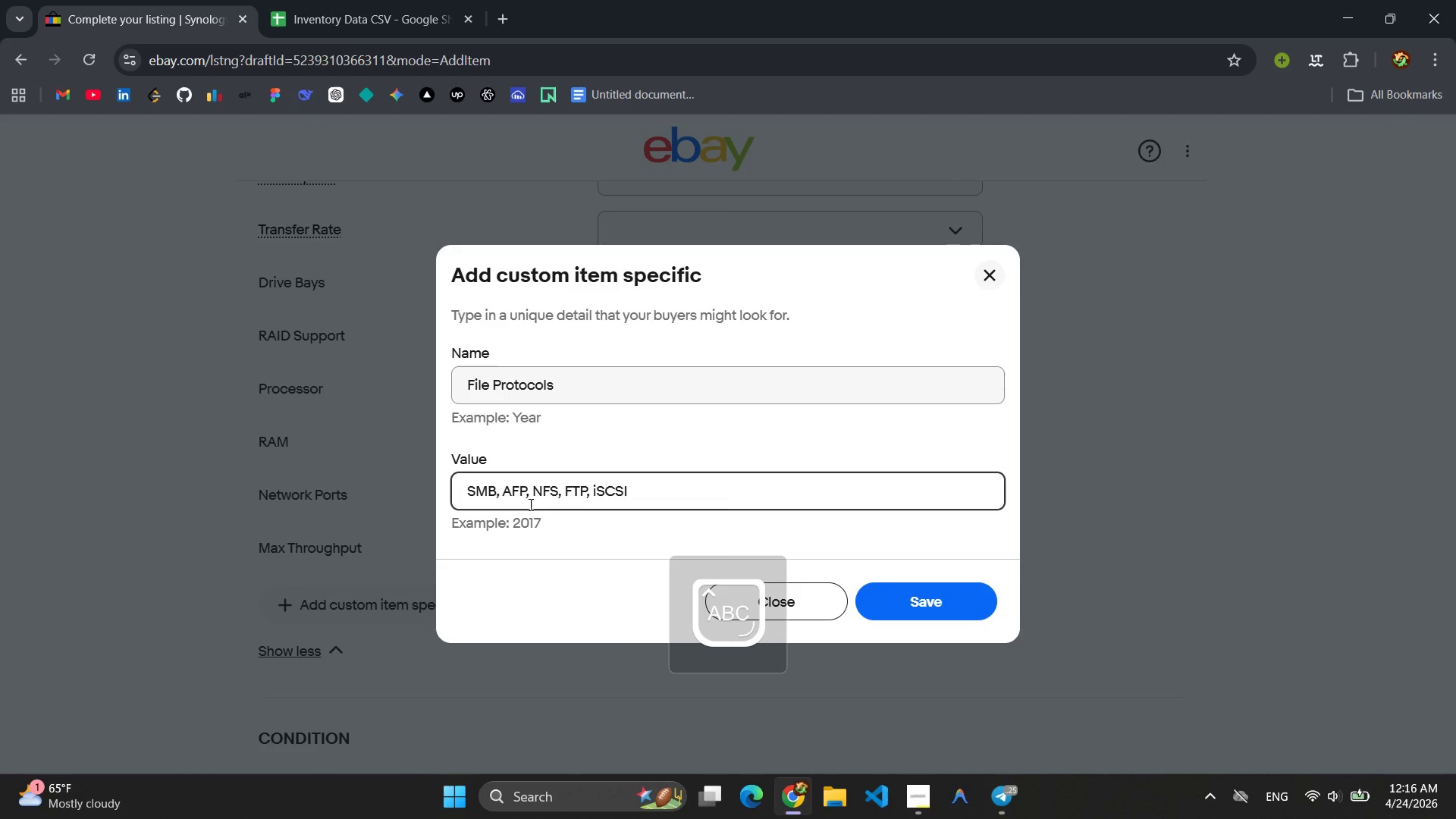 
key(Control+A)
 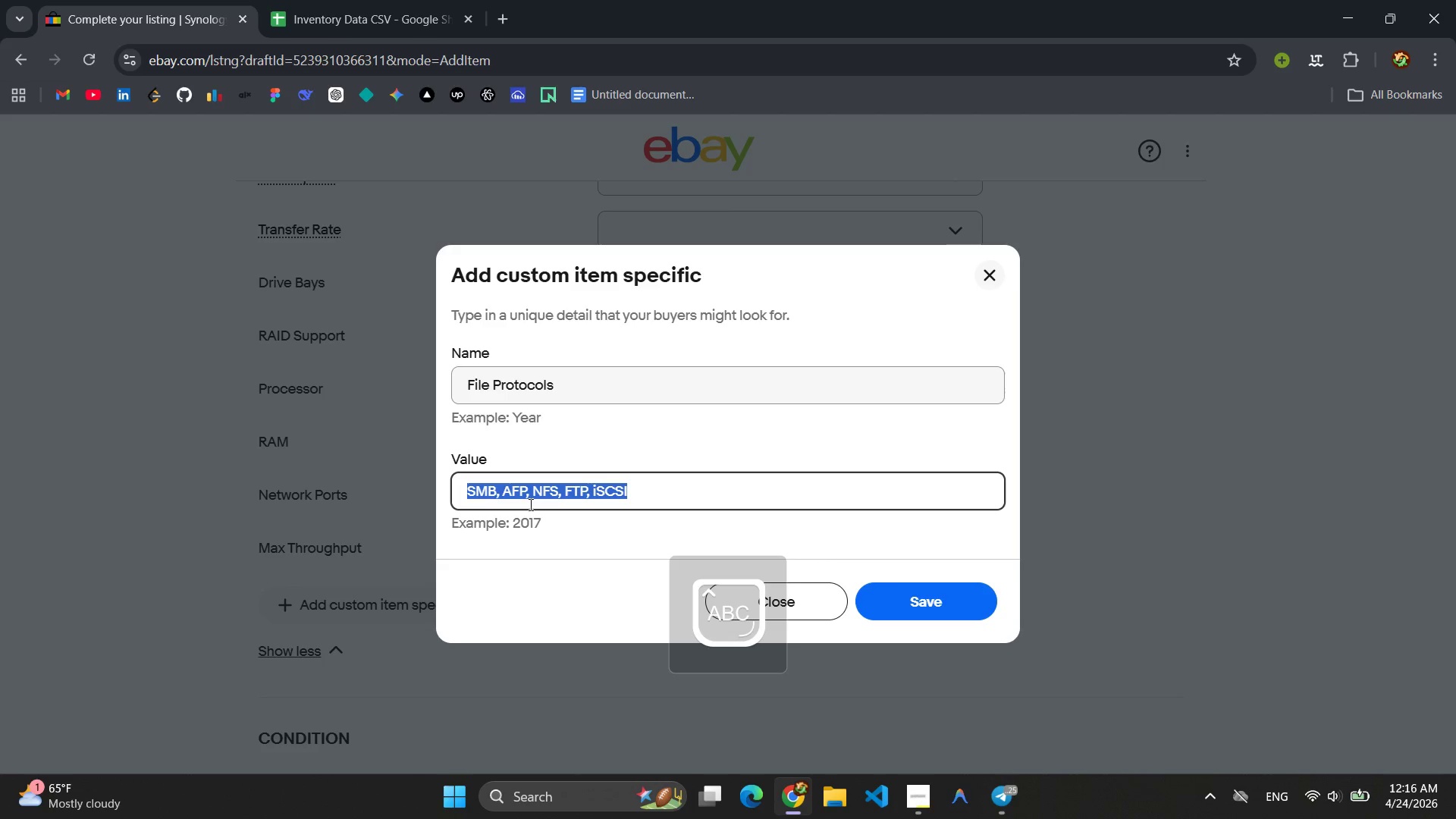 
key(Control+C)
 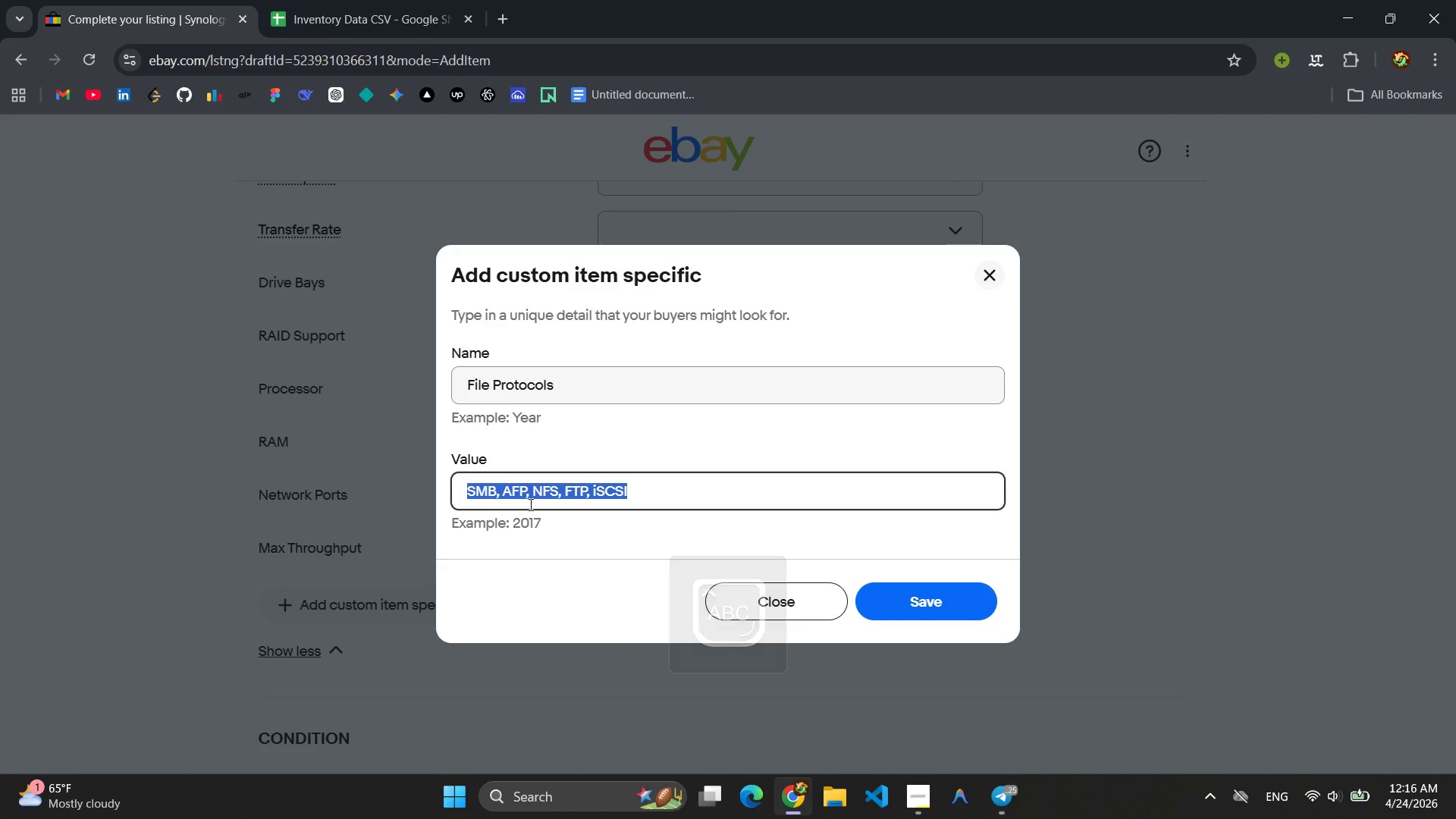 
key(CapsLock)
 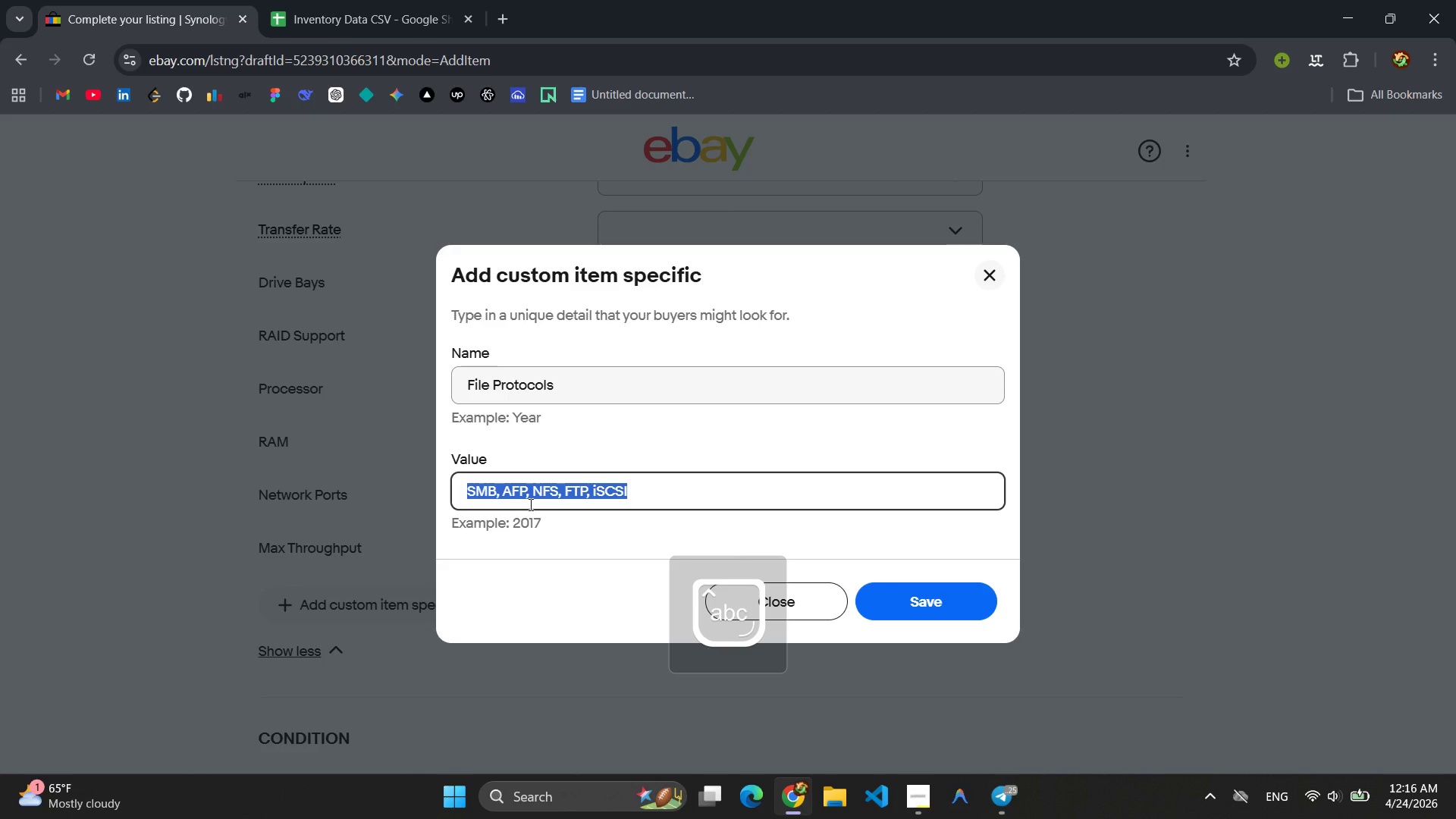 
key(Enter)
 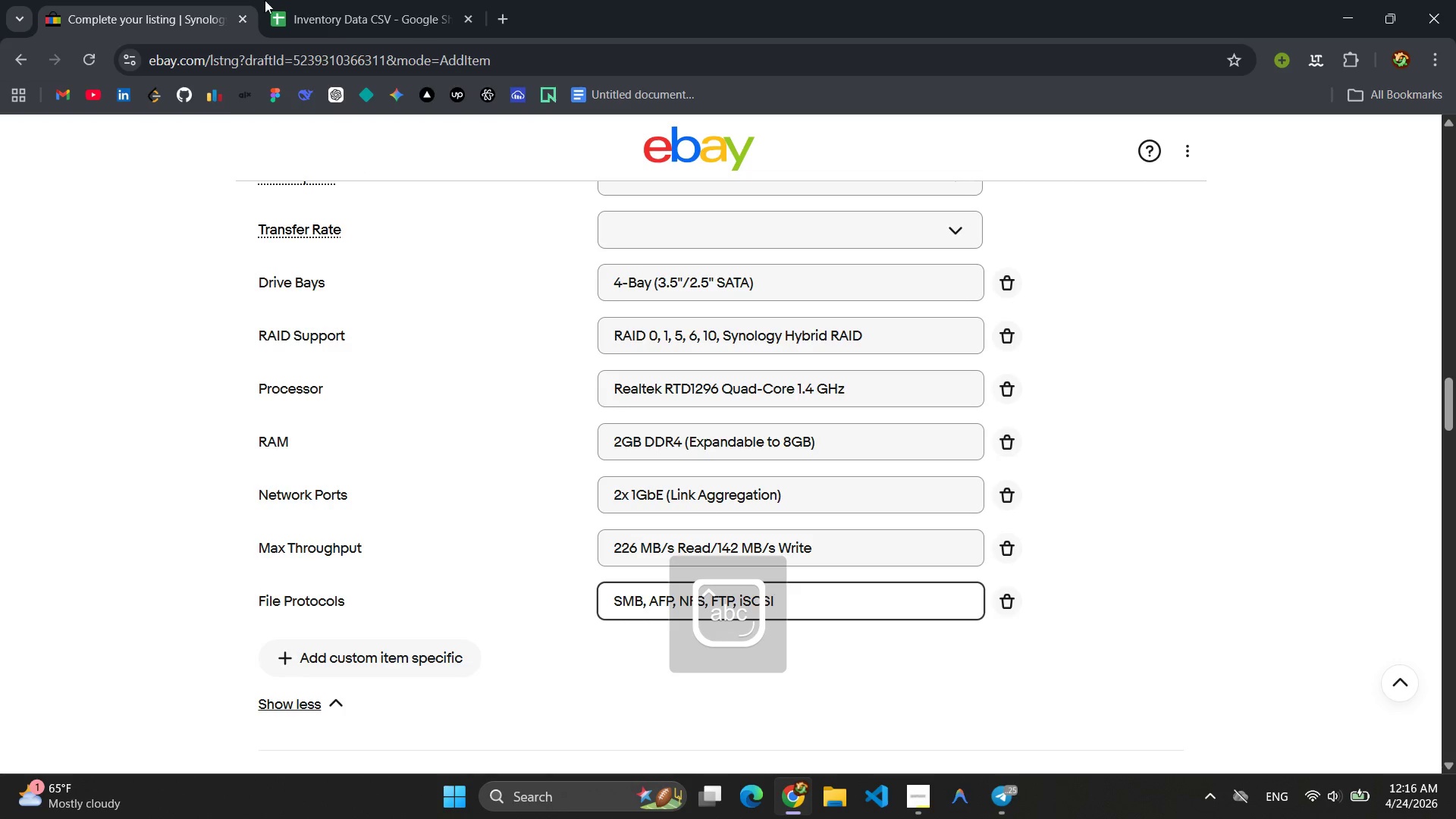 
left_click([291, 0])
 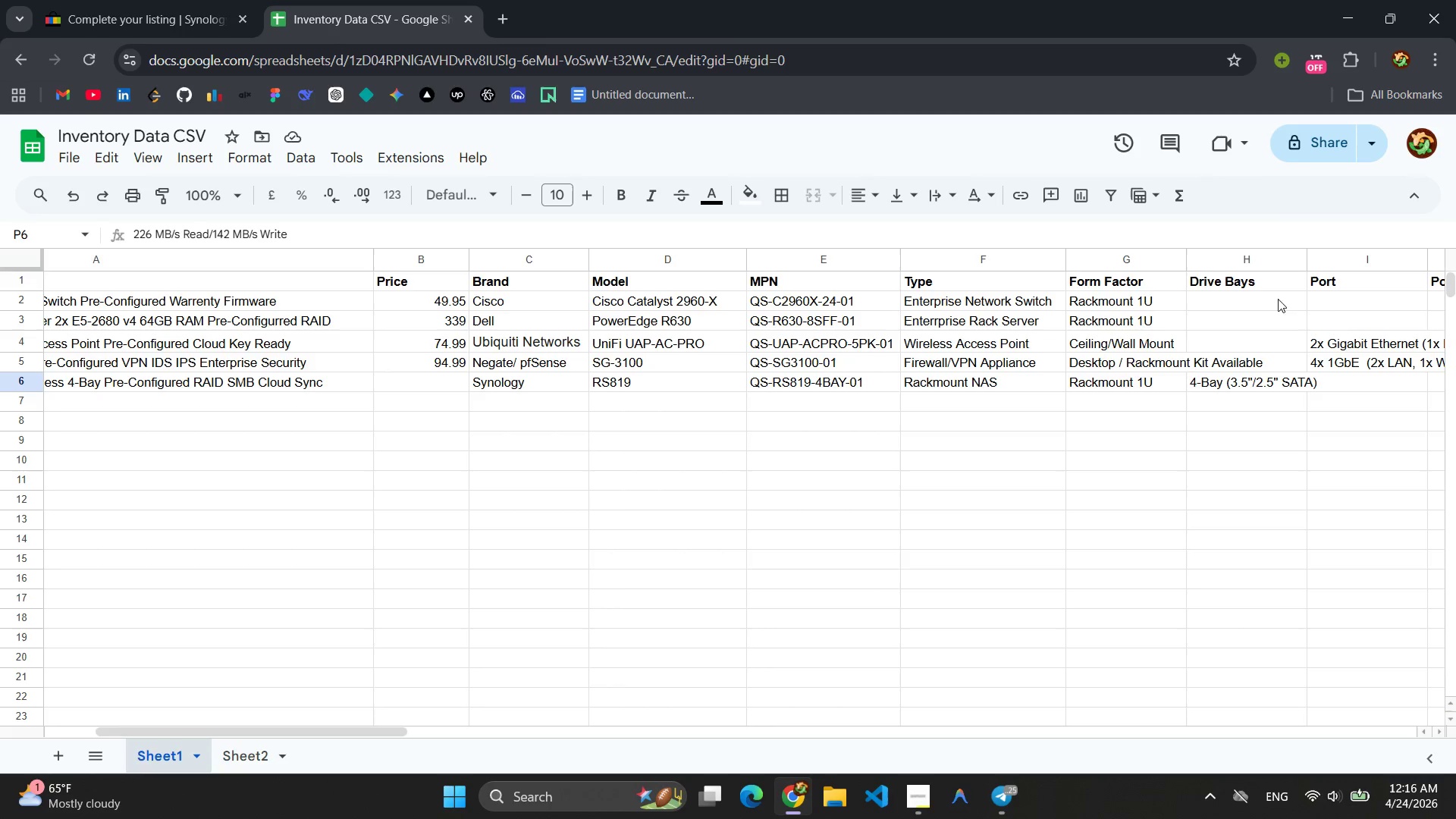 
wait(35.86)
 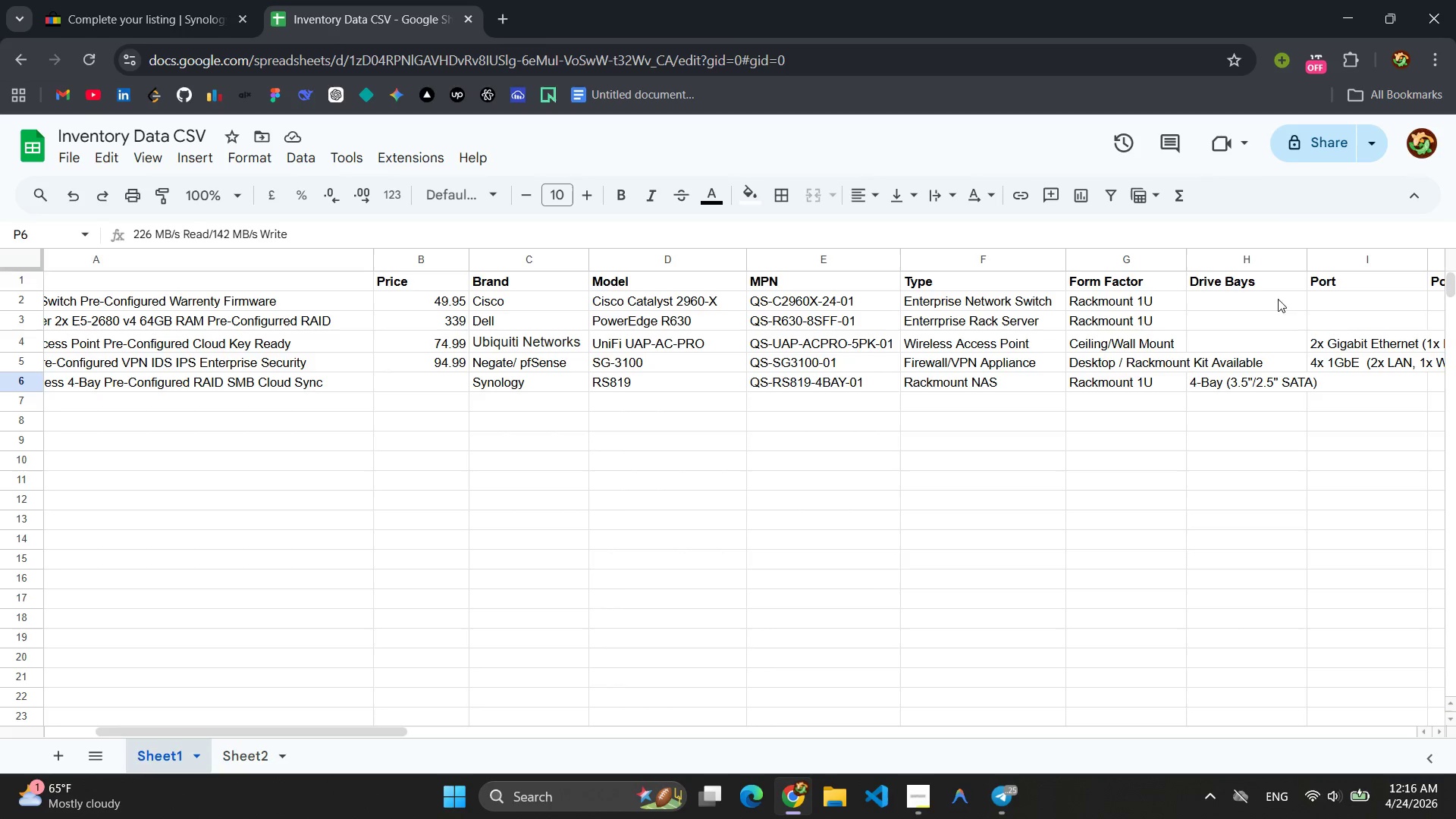 
left_click([158, 0])
 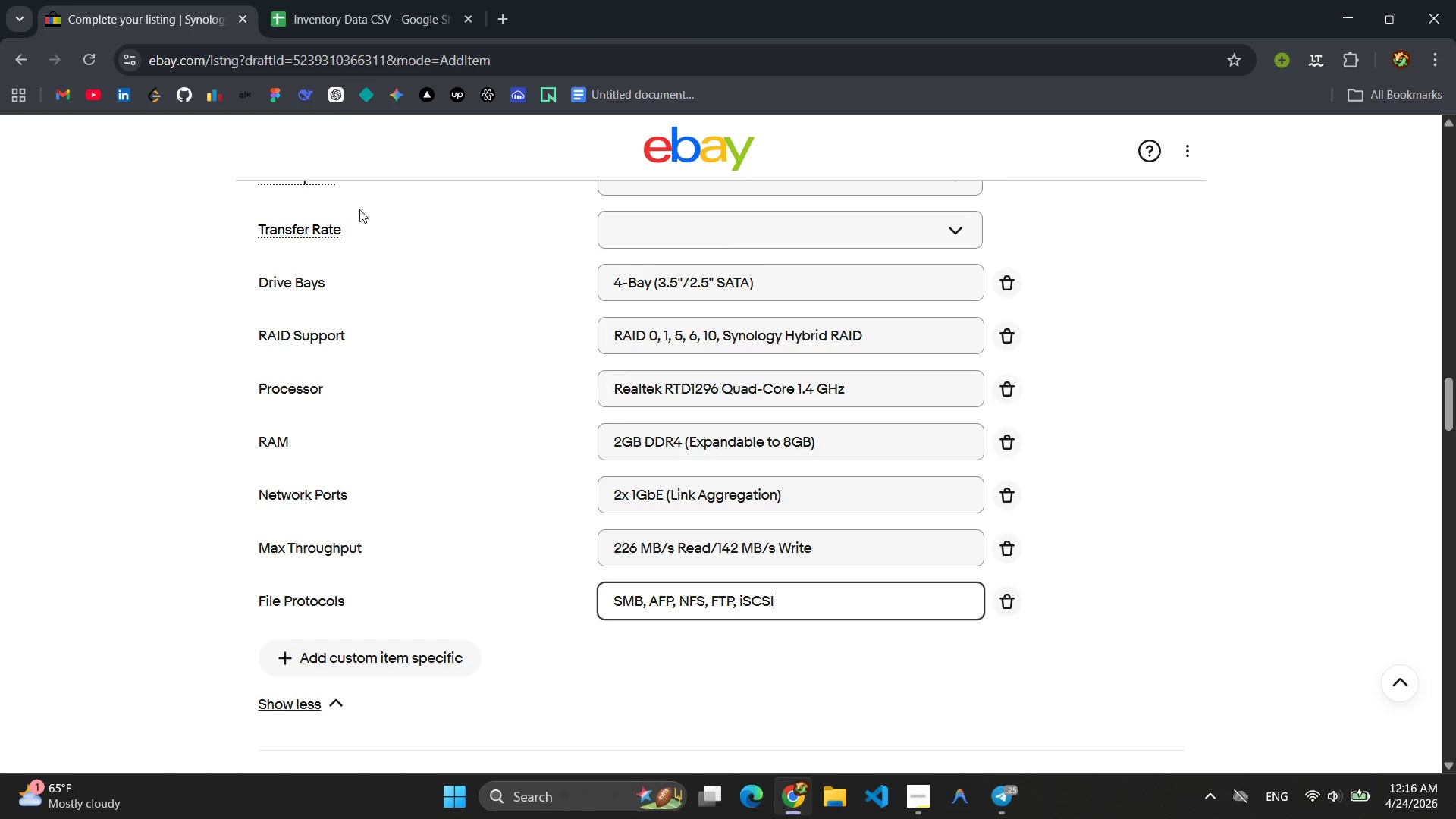 
left_click([368, 0])
 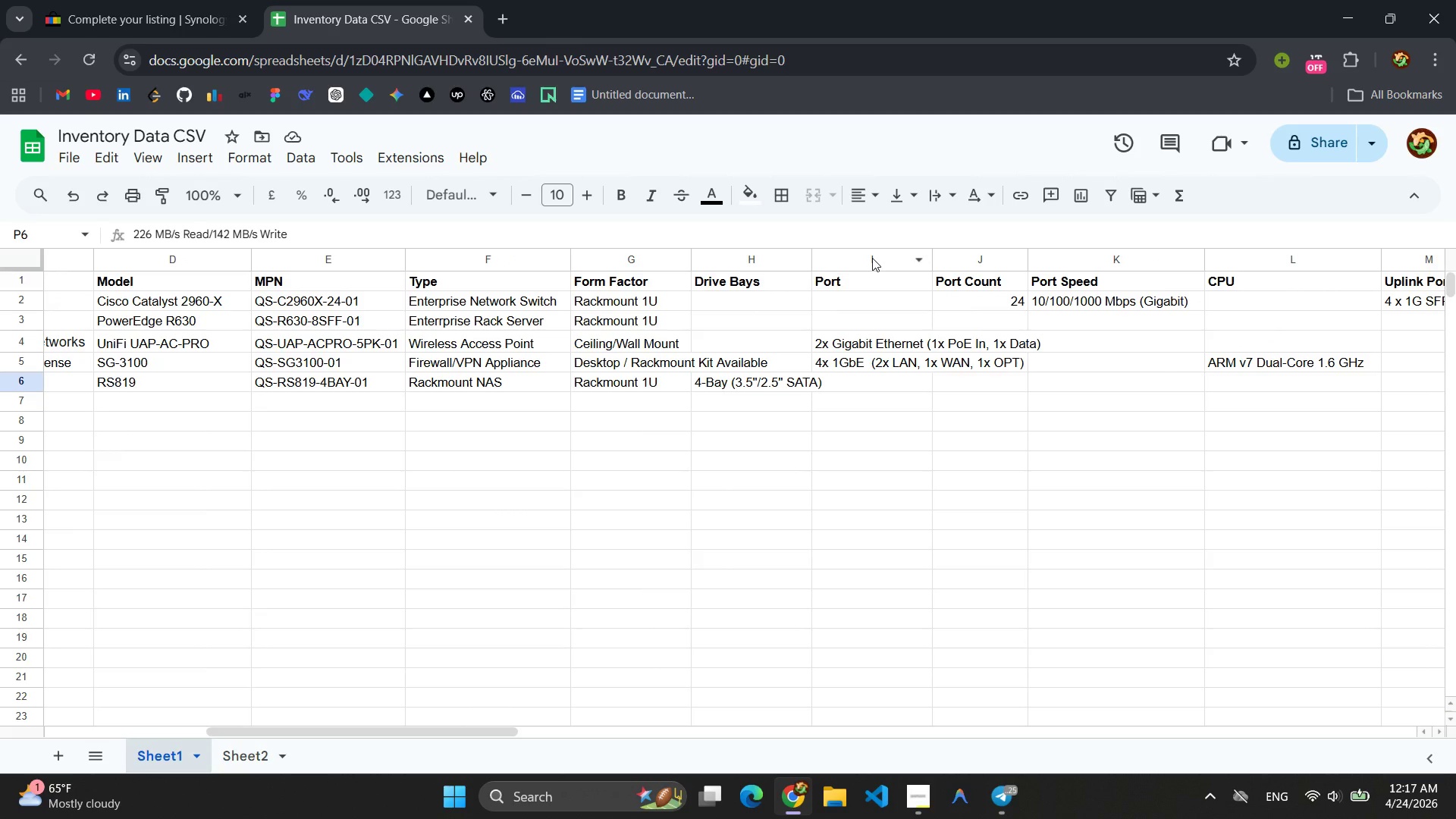 
wait(14.81)
 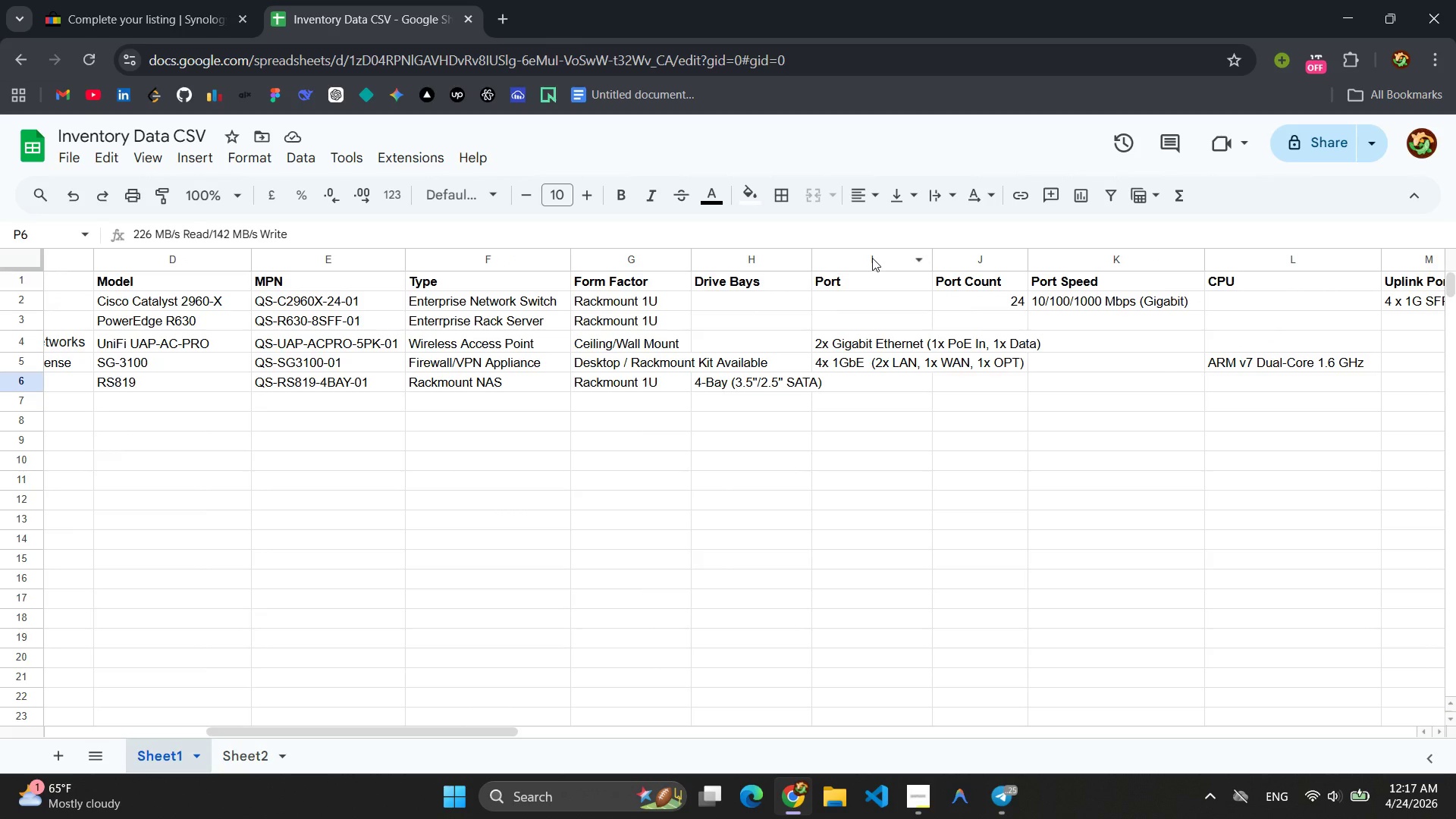 
left_click([1127, 263])
 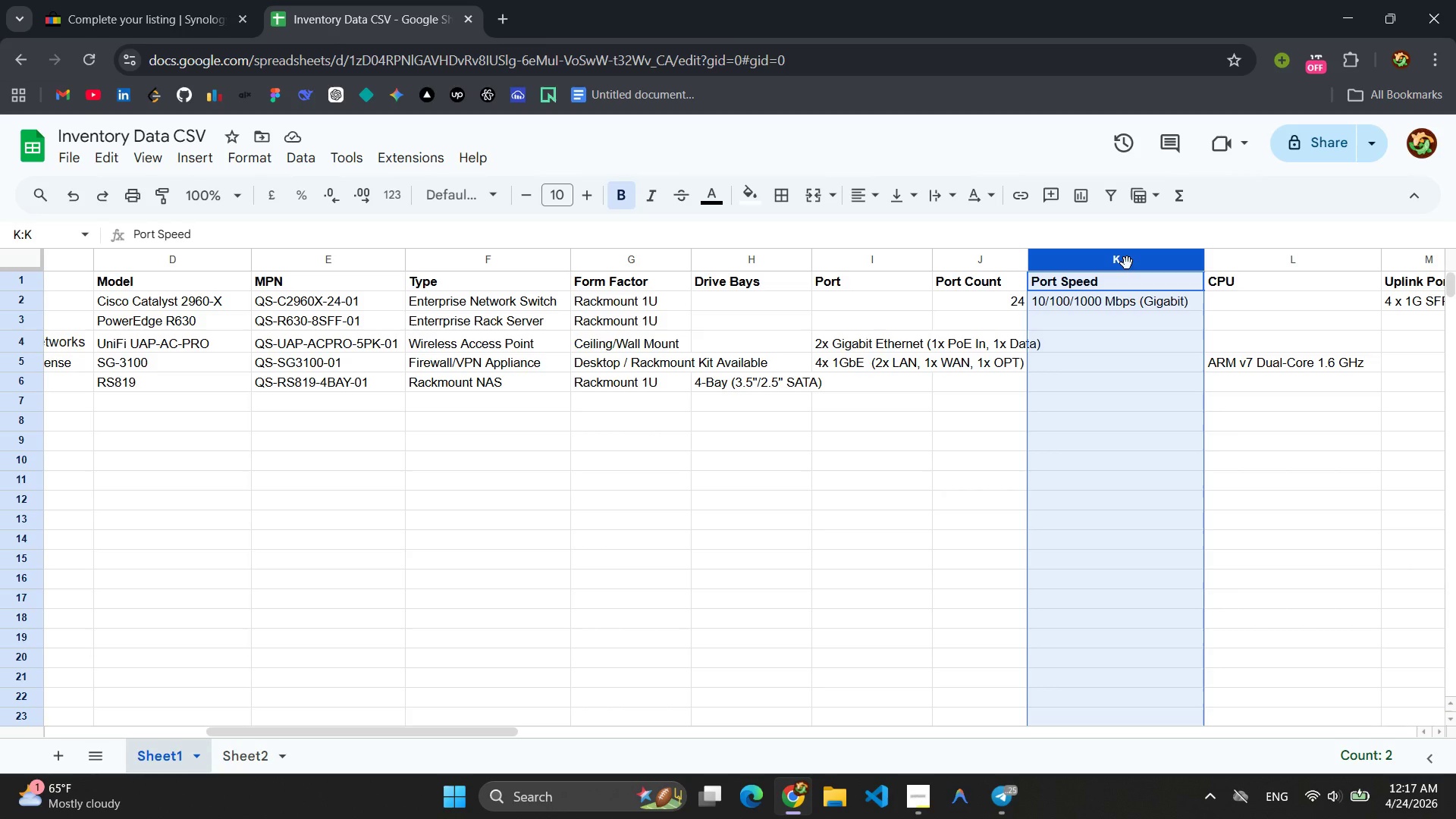 
right_click([1127, 263])
 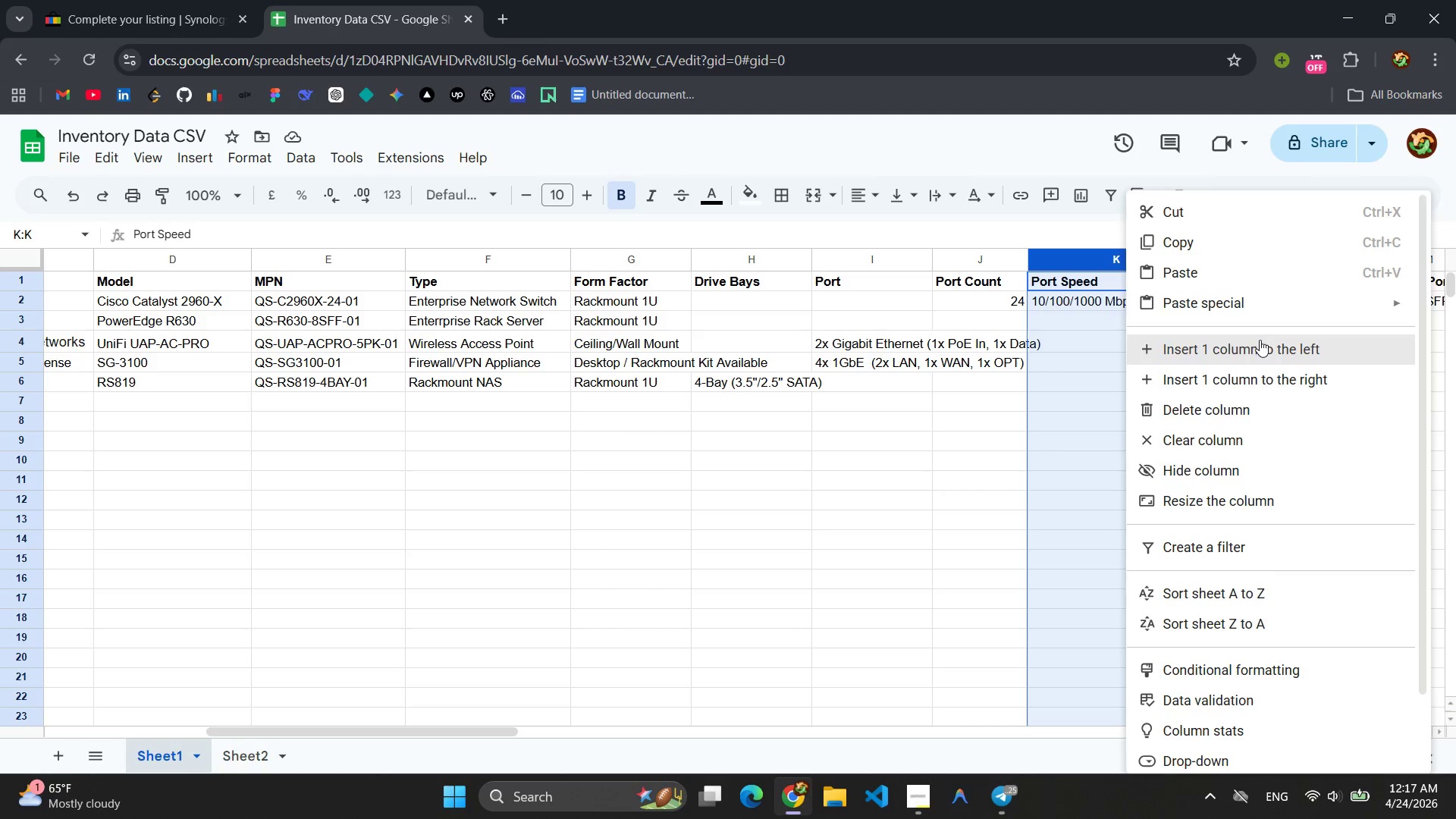 
left_click([1264, 375])
 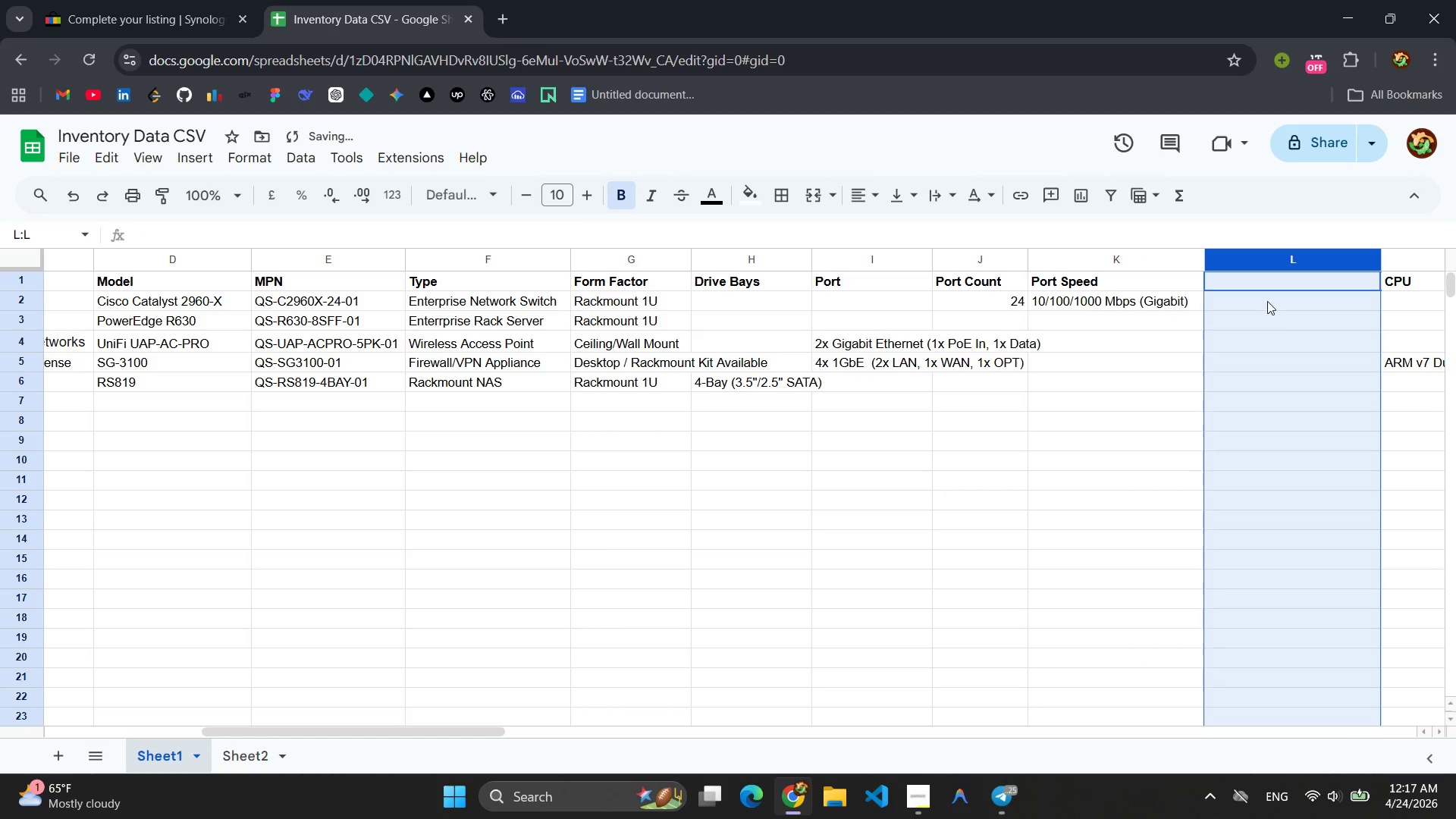 
left_click([1256, 281])
 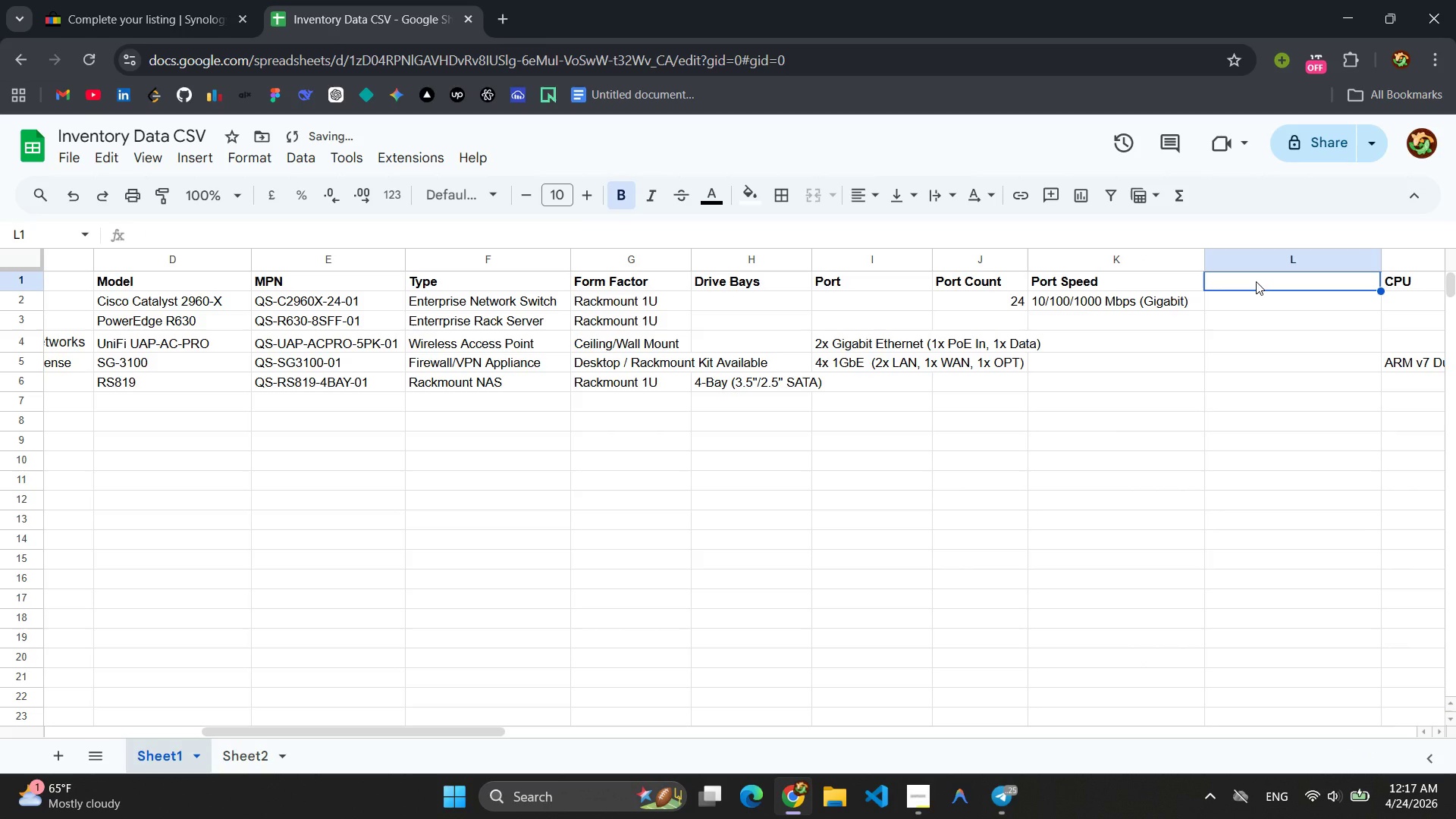 
type(File Protoco)
 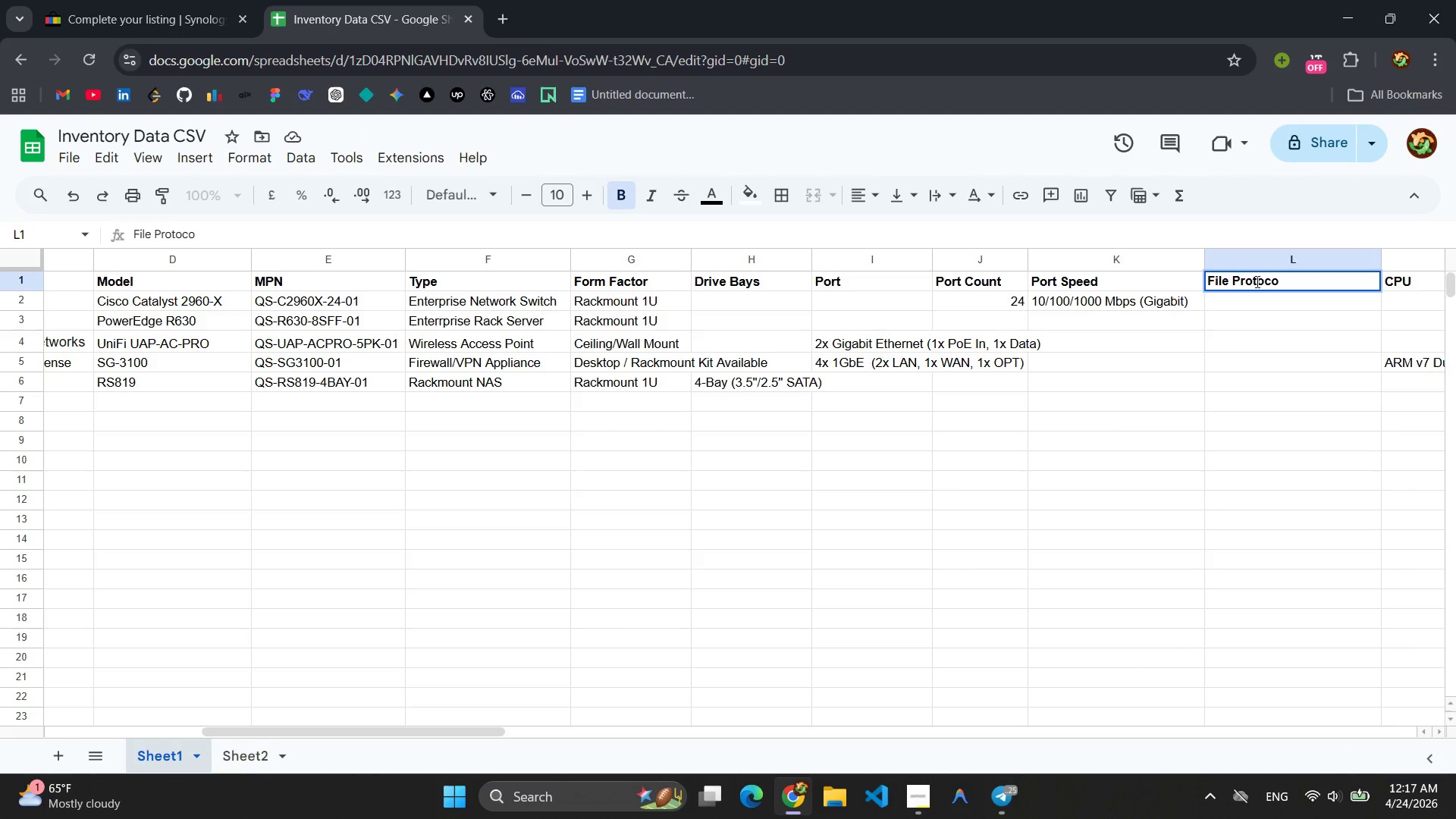 
type(ls)
 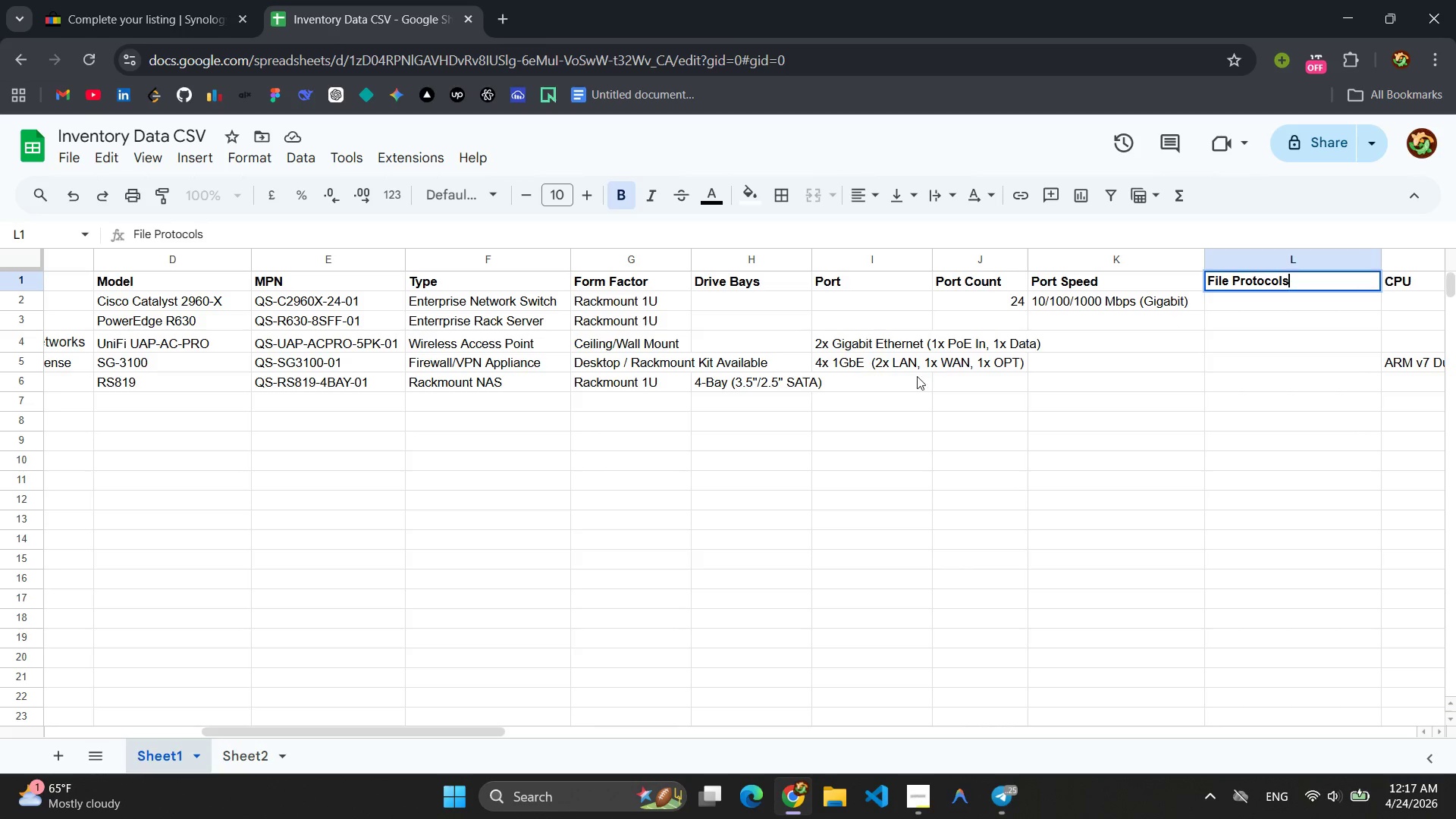 
left_click([1250, 381])
 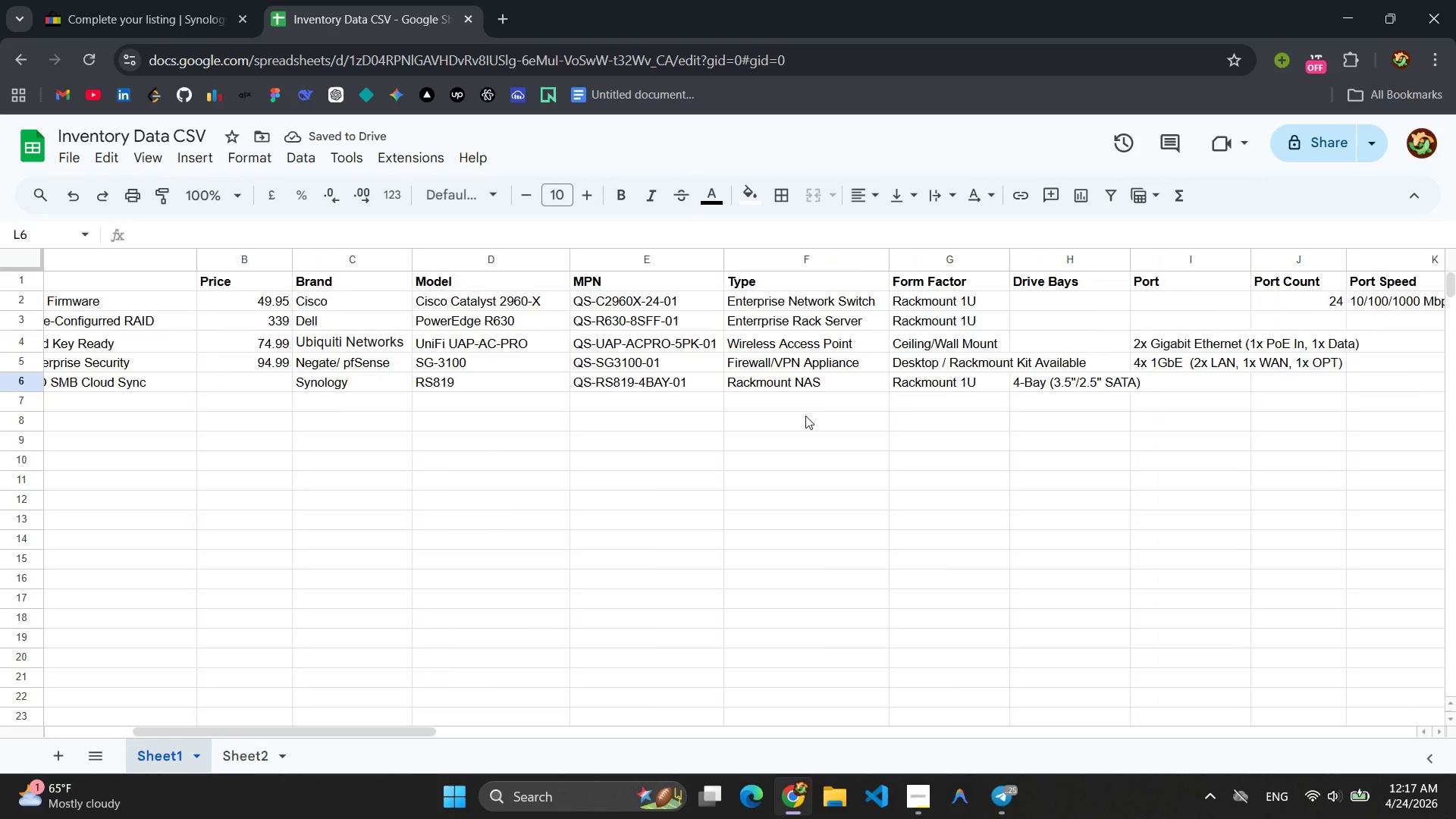 
wait(5.64)
 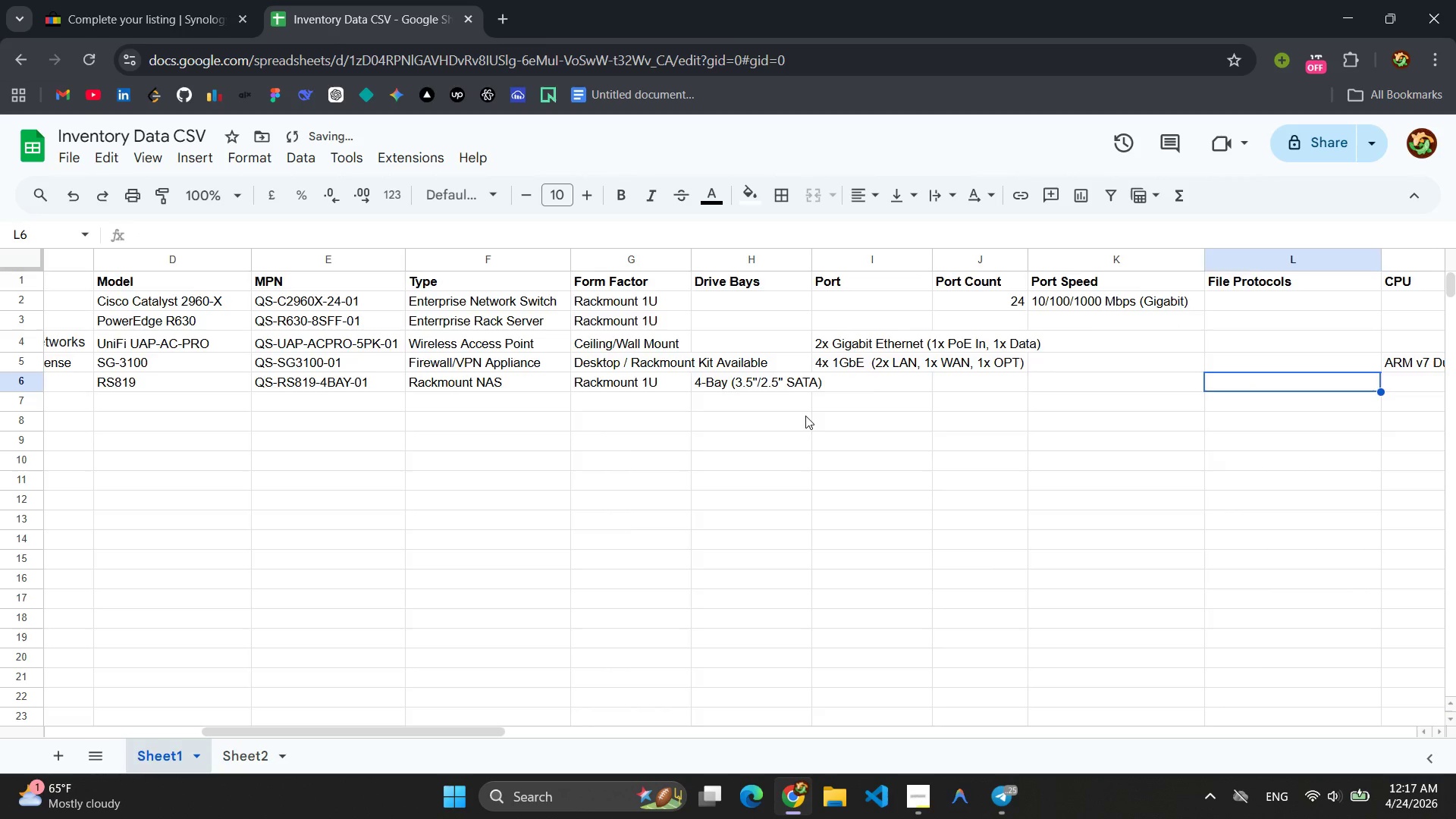 
key(Control+V)
 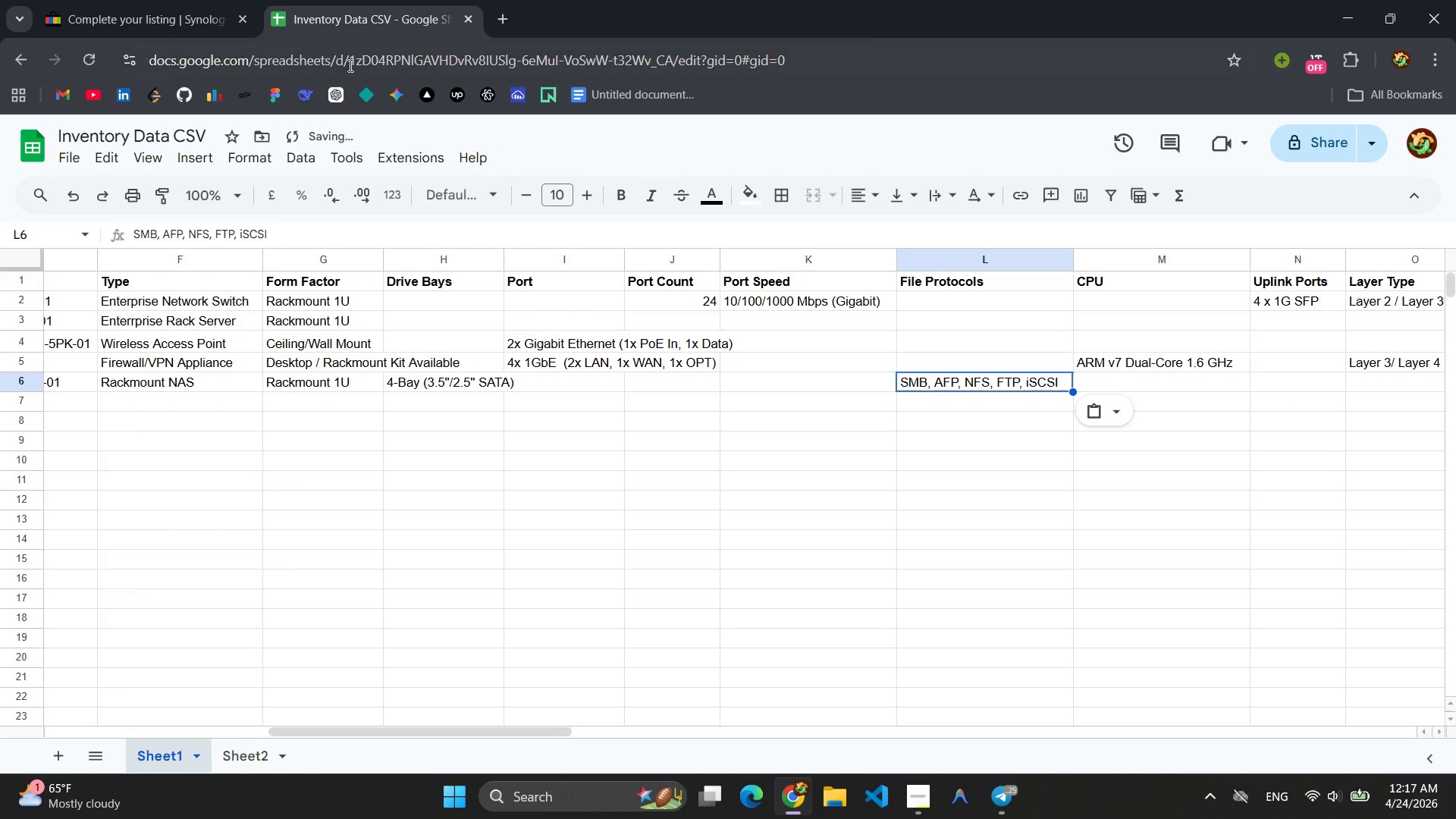 
left_click([185, 0])
 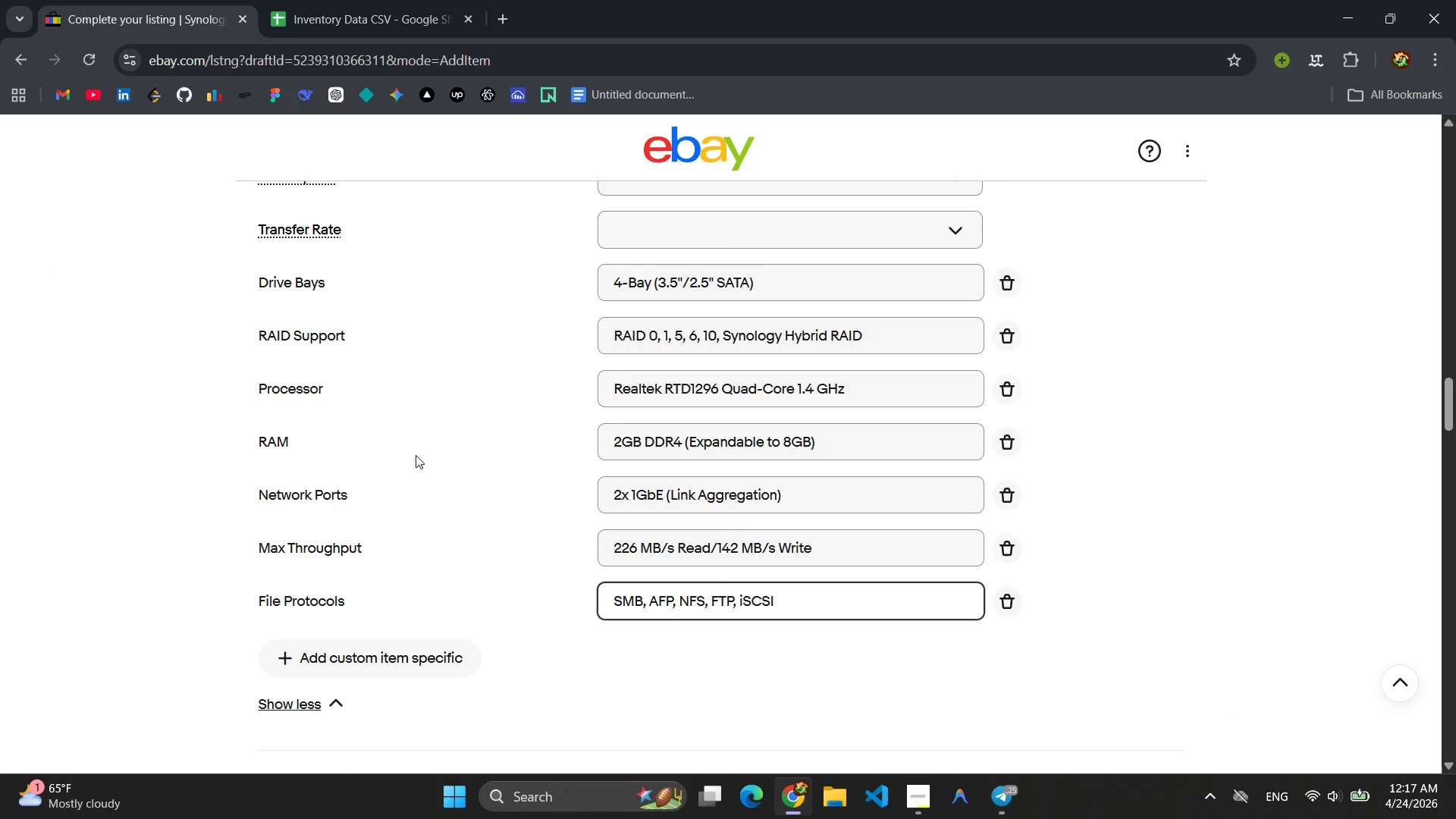 
left_click([358, 655])
 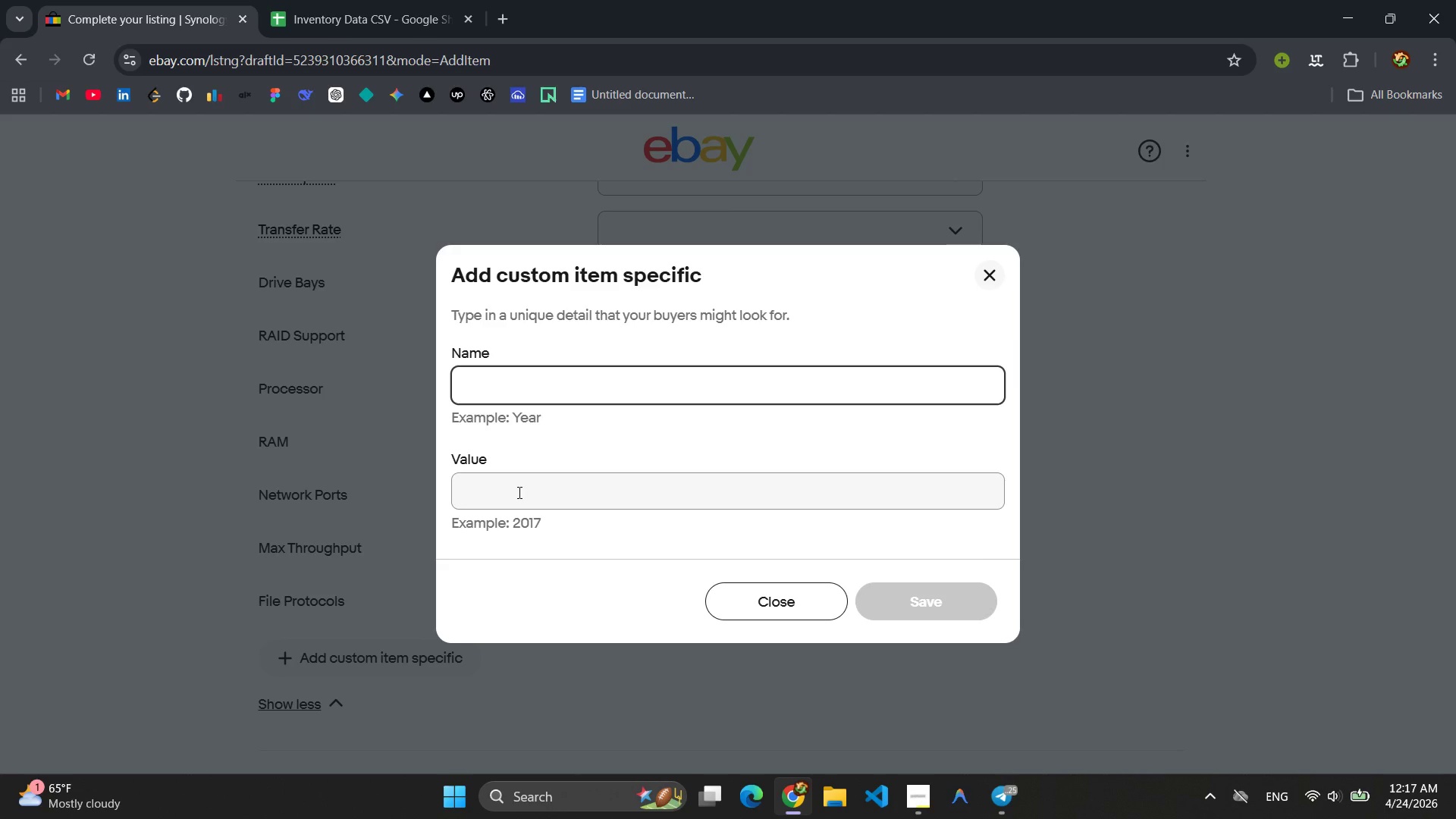 
type(Clo)
 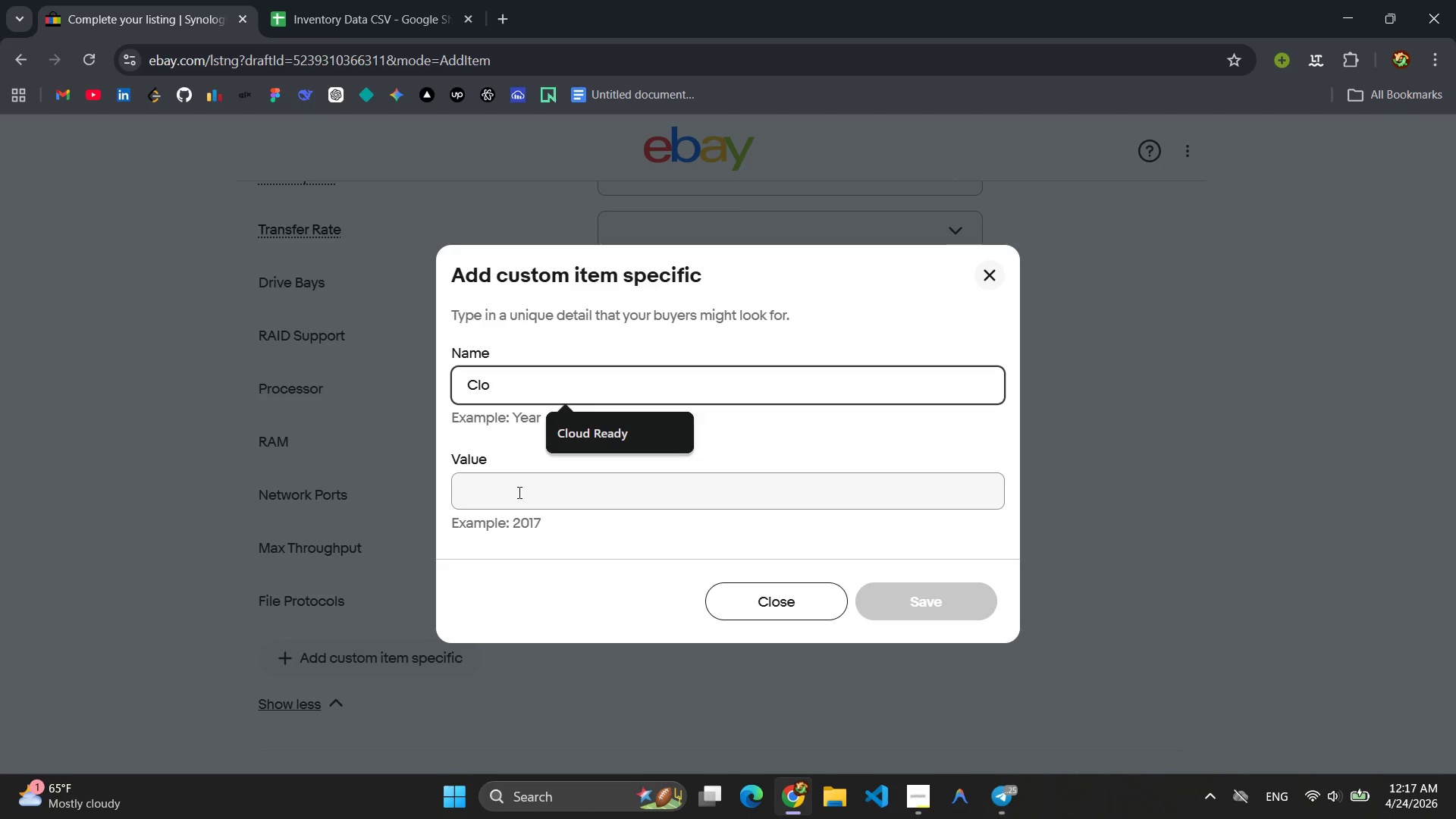 
type(ud Sync)
 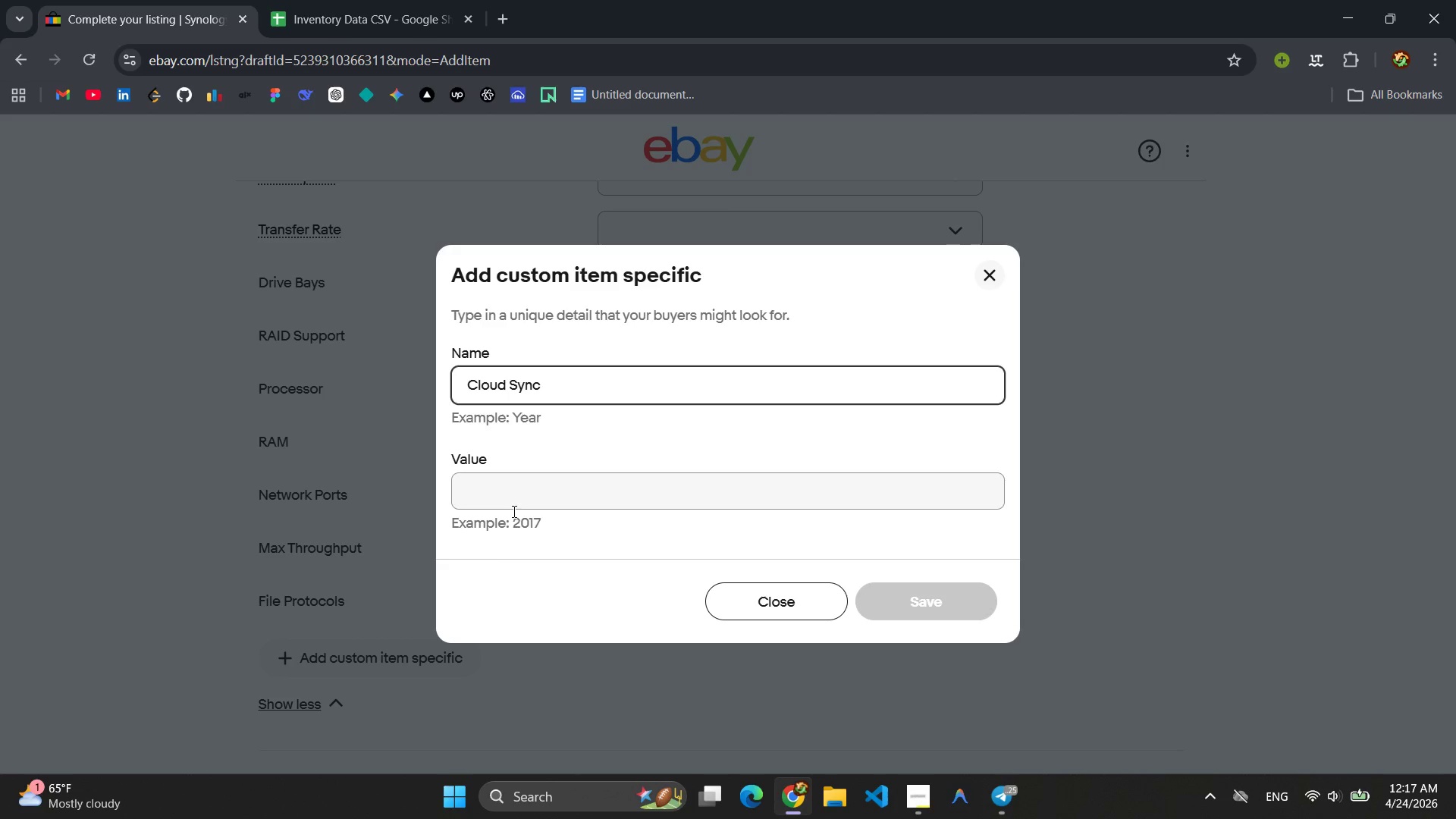 
left_click([509, 511])
 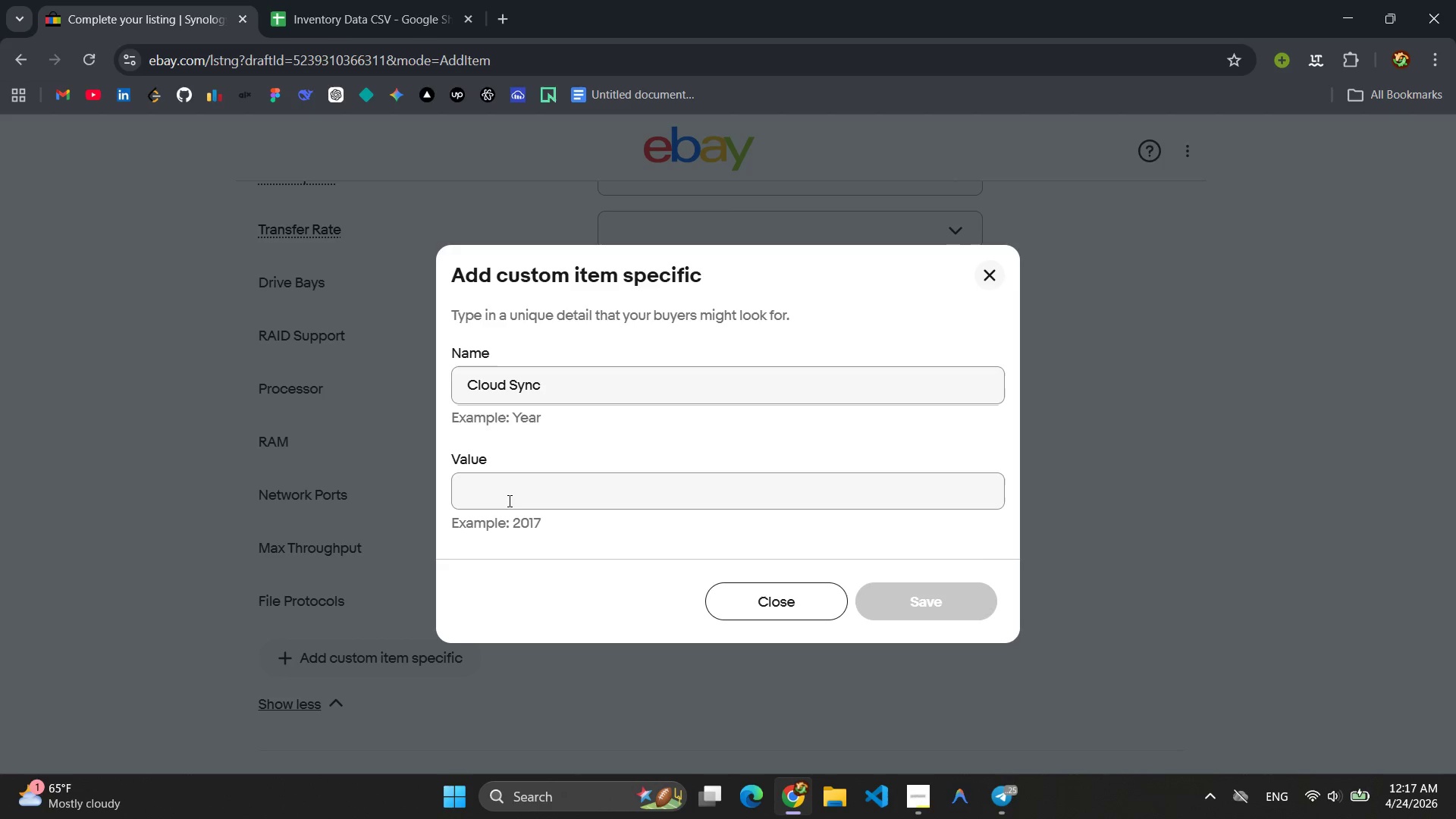 
left_click([507, 496])
 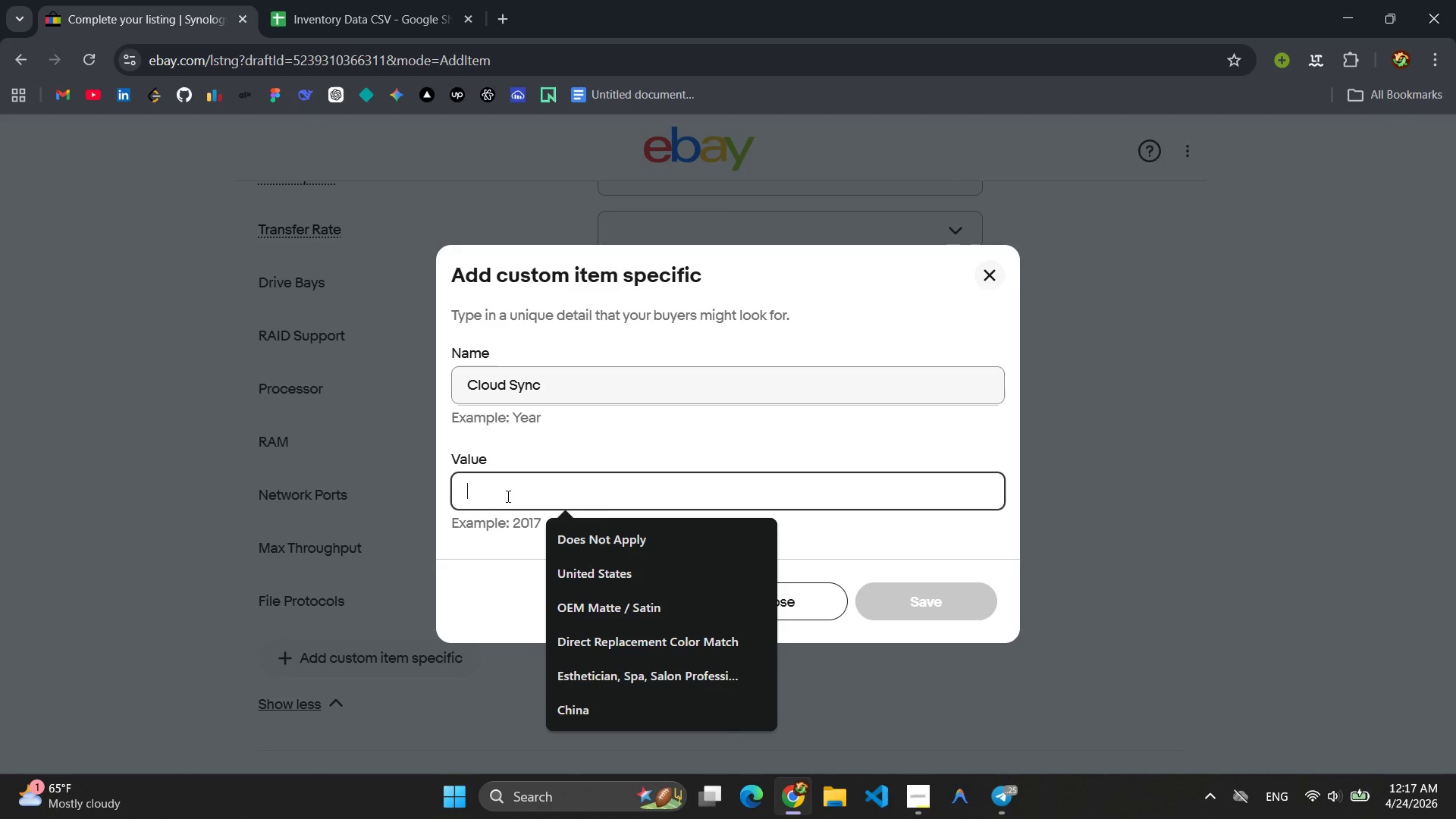 
type(Pre-Configured for Azure)
 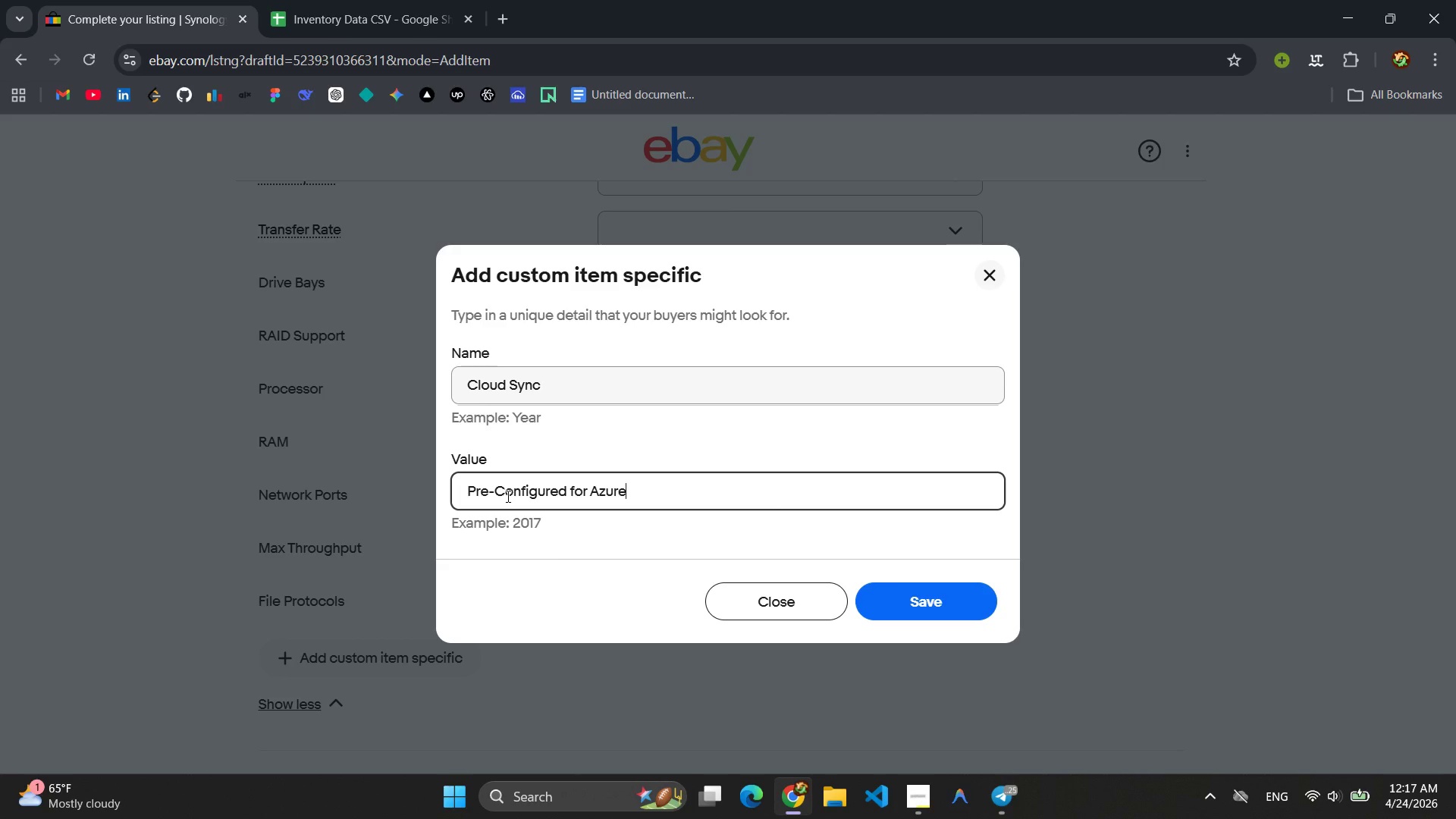 
wait(23.42)
 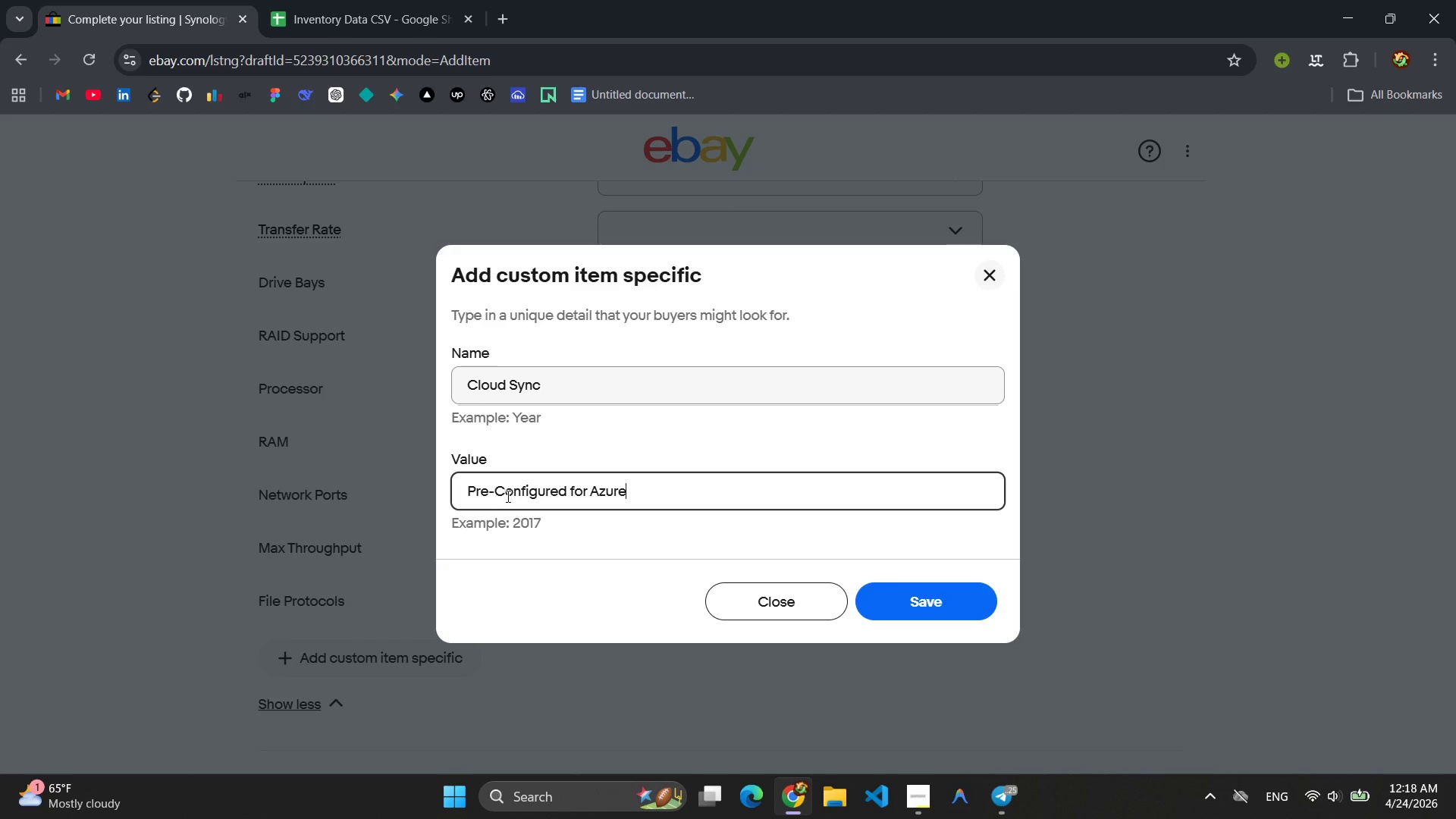 
type(/AWS/Google Cloud)
 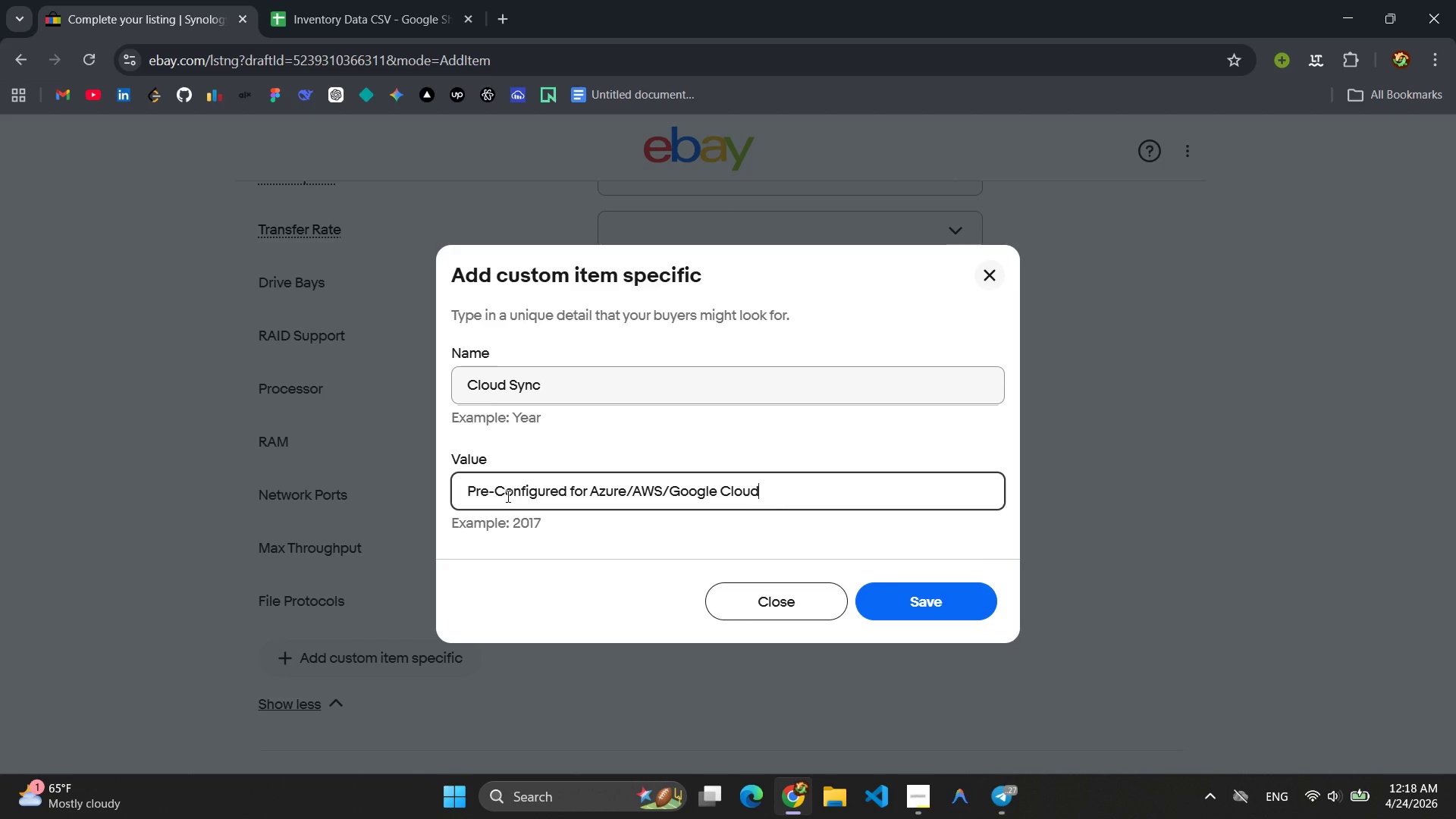 
key(Control+ControlLeft)
 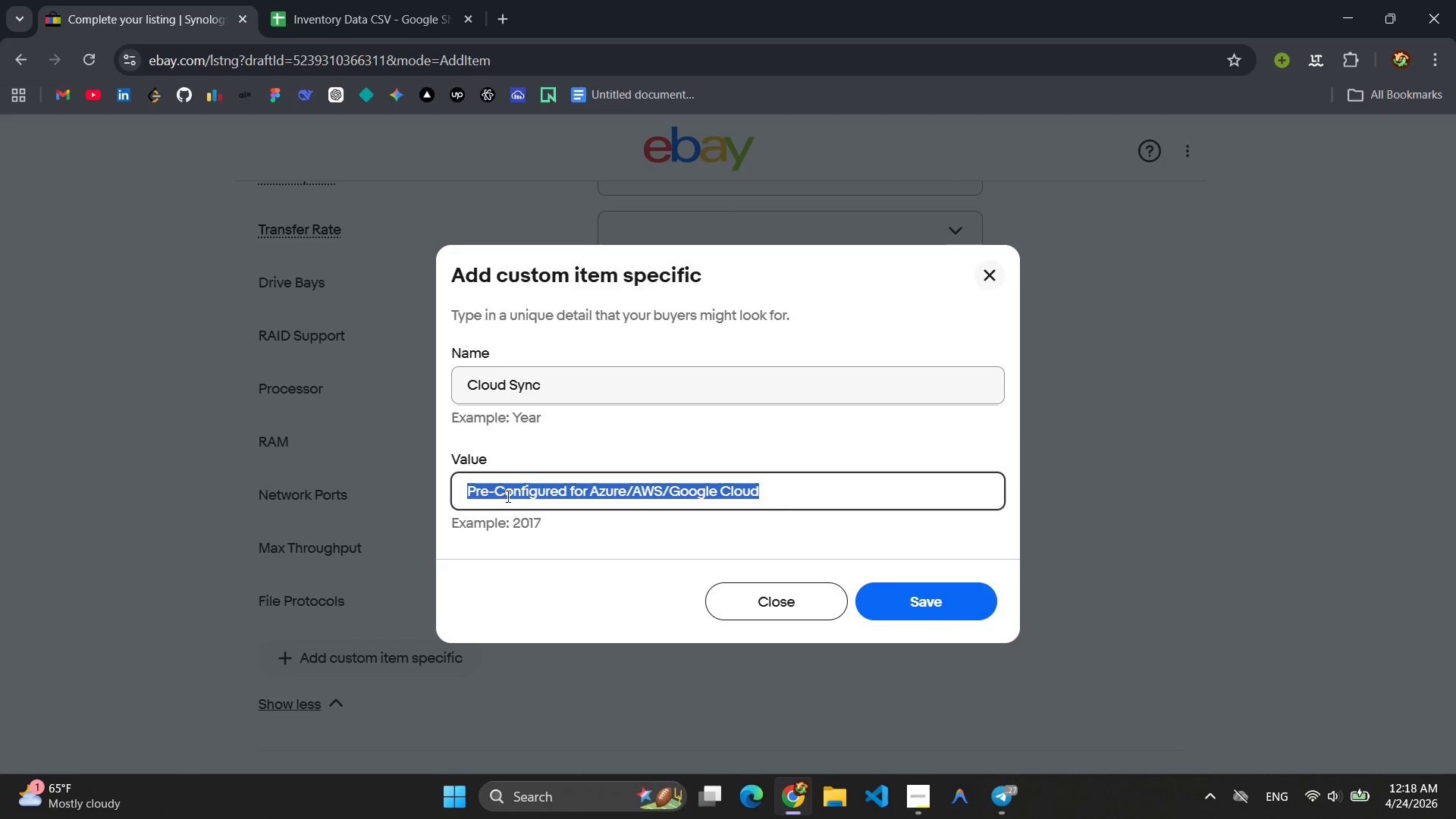 
key(Control+A)
 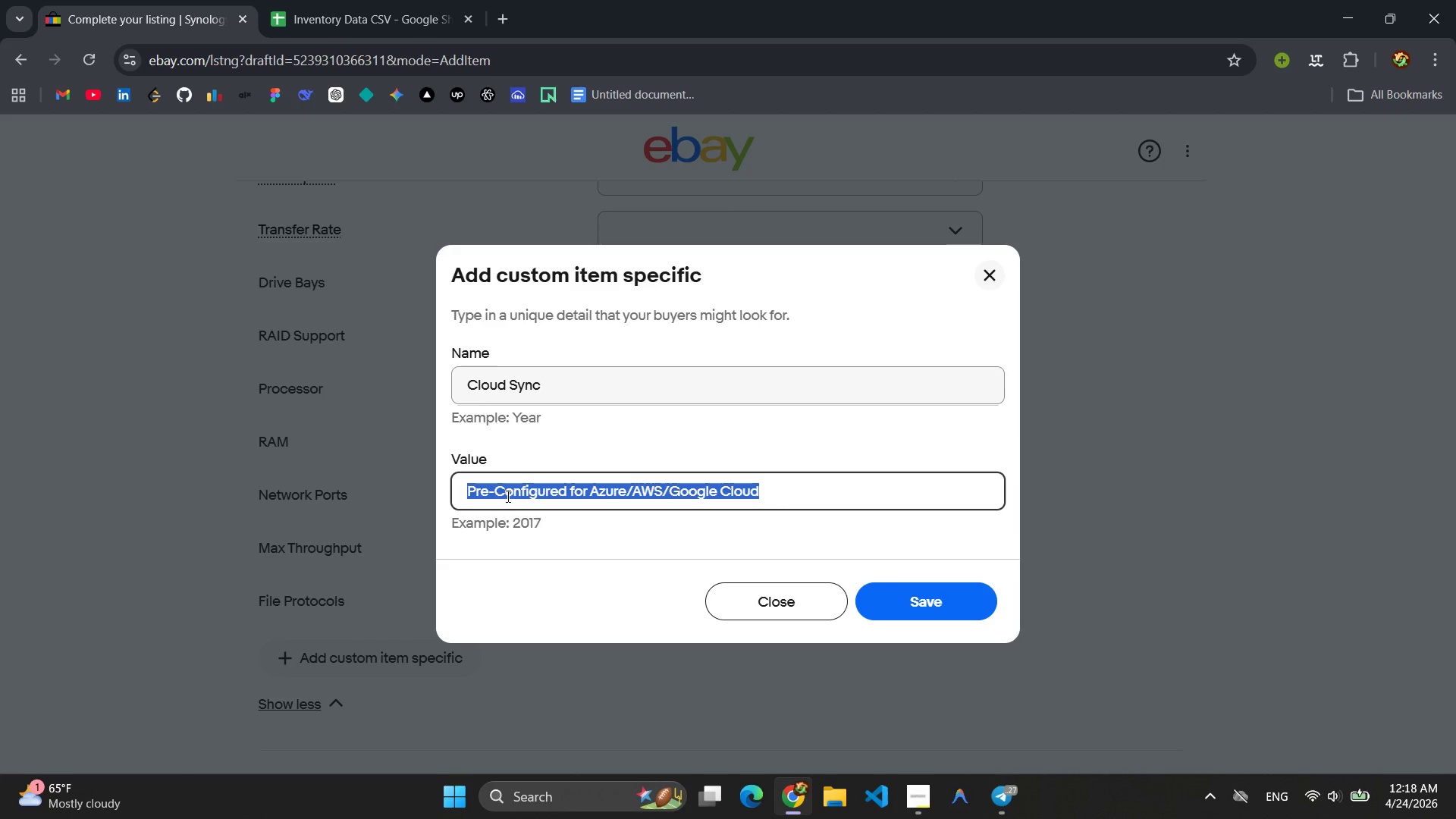 
key(Control+C)
 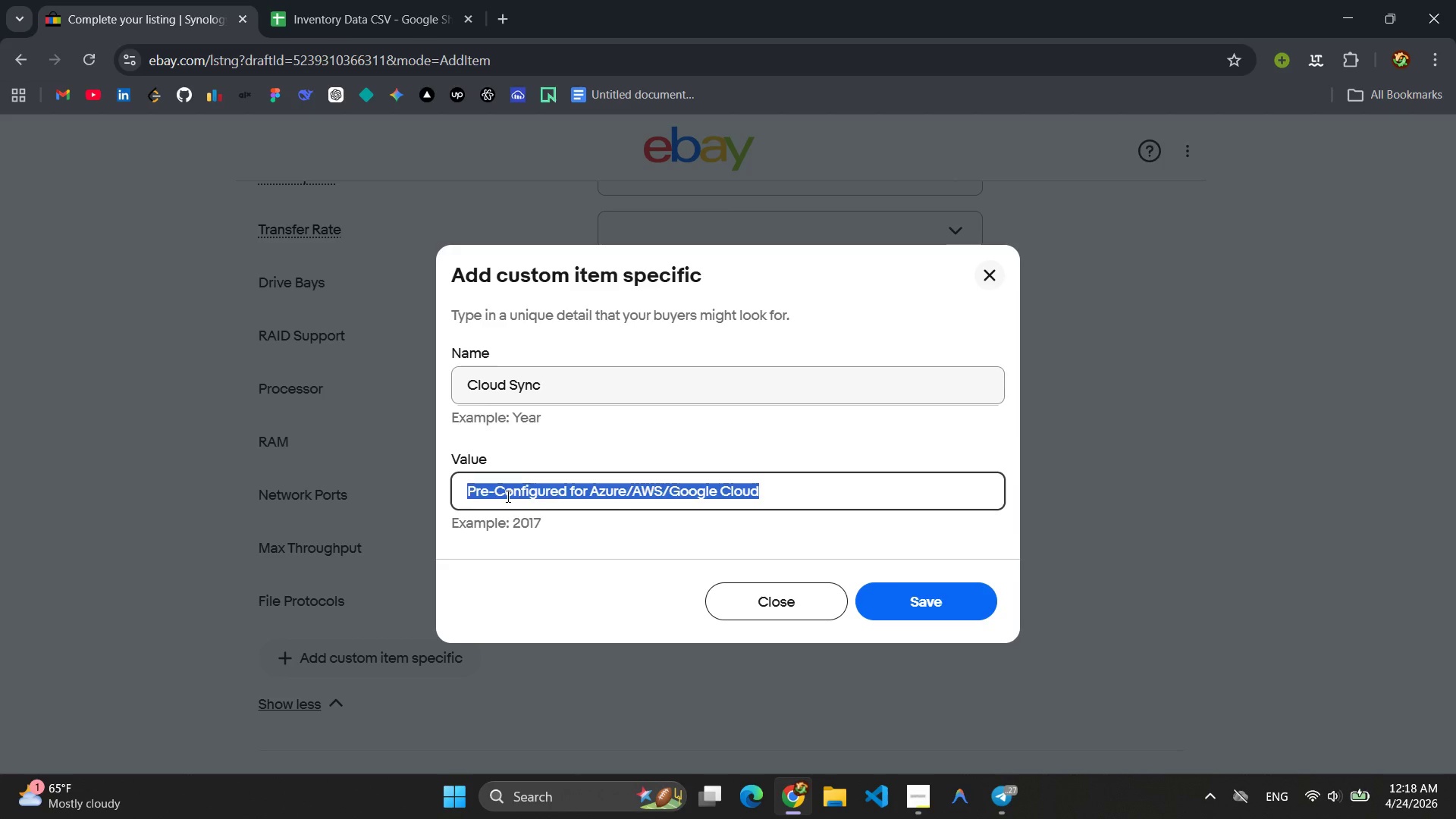 
key(Enter)
 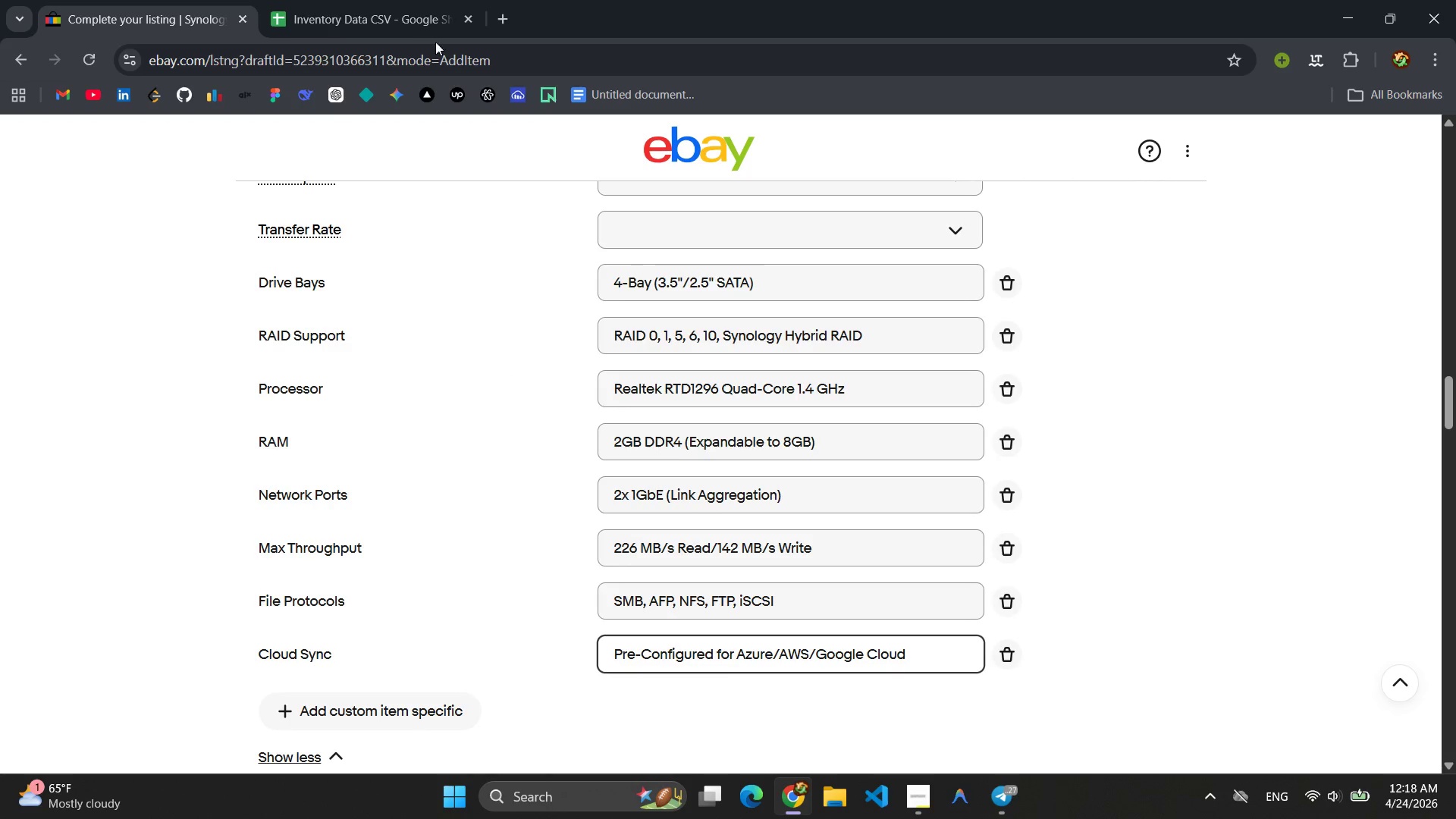 
left_click([355, 0])
 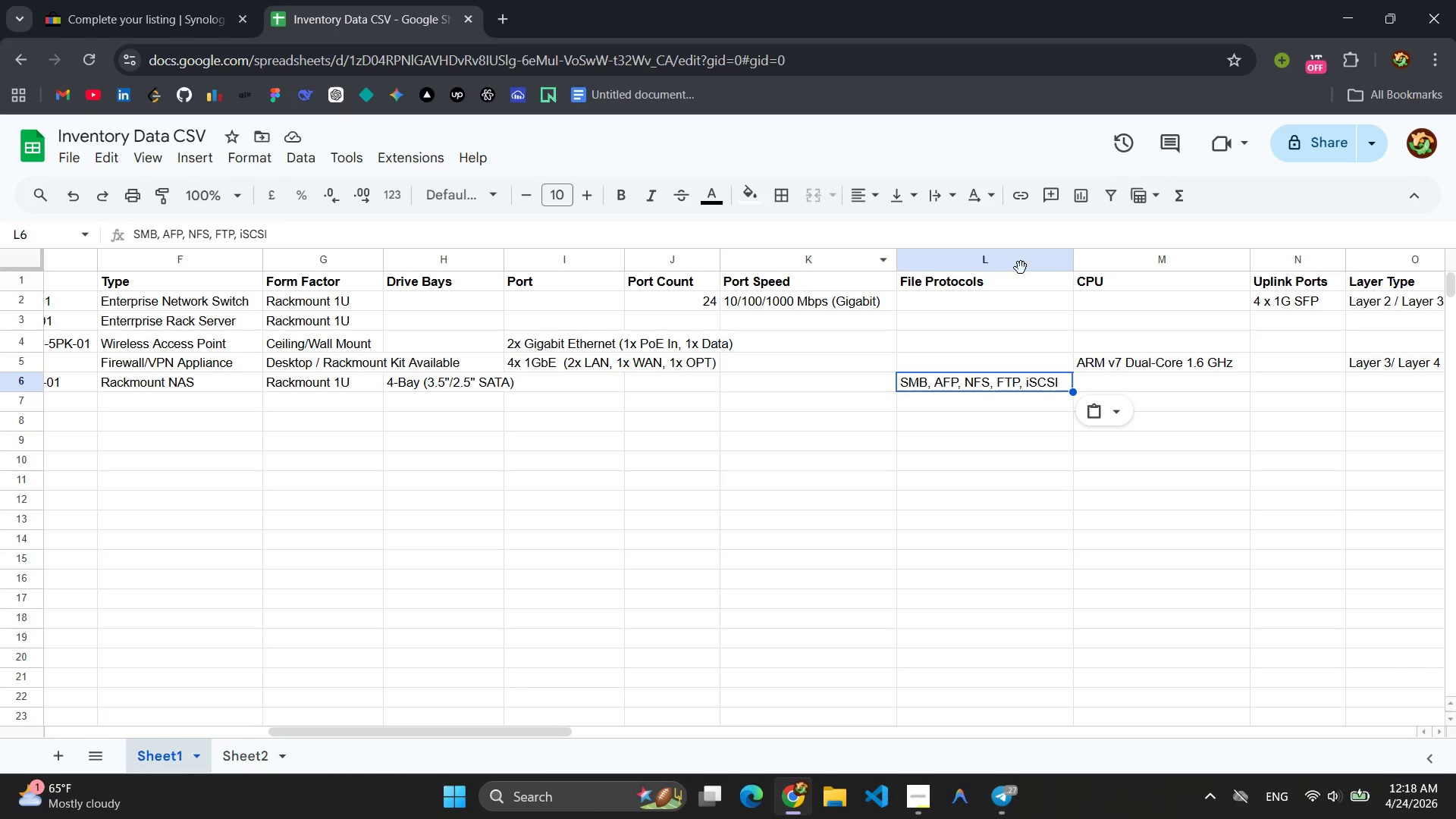 
left_click([1020, 261])
 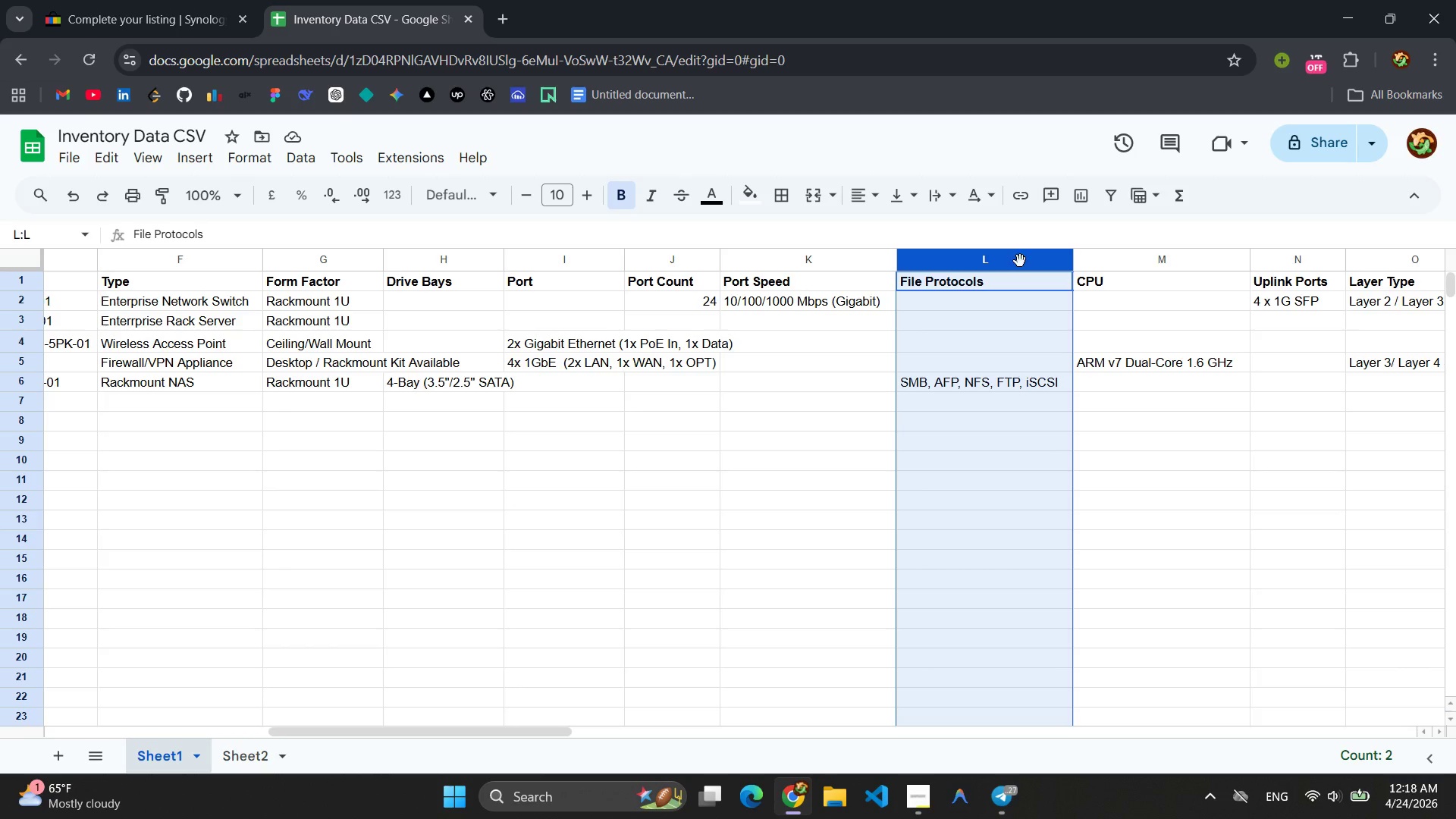 
right_click([1020, 261])
 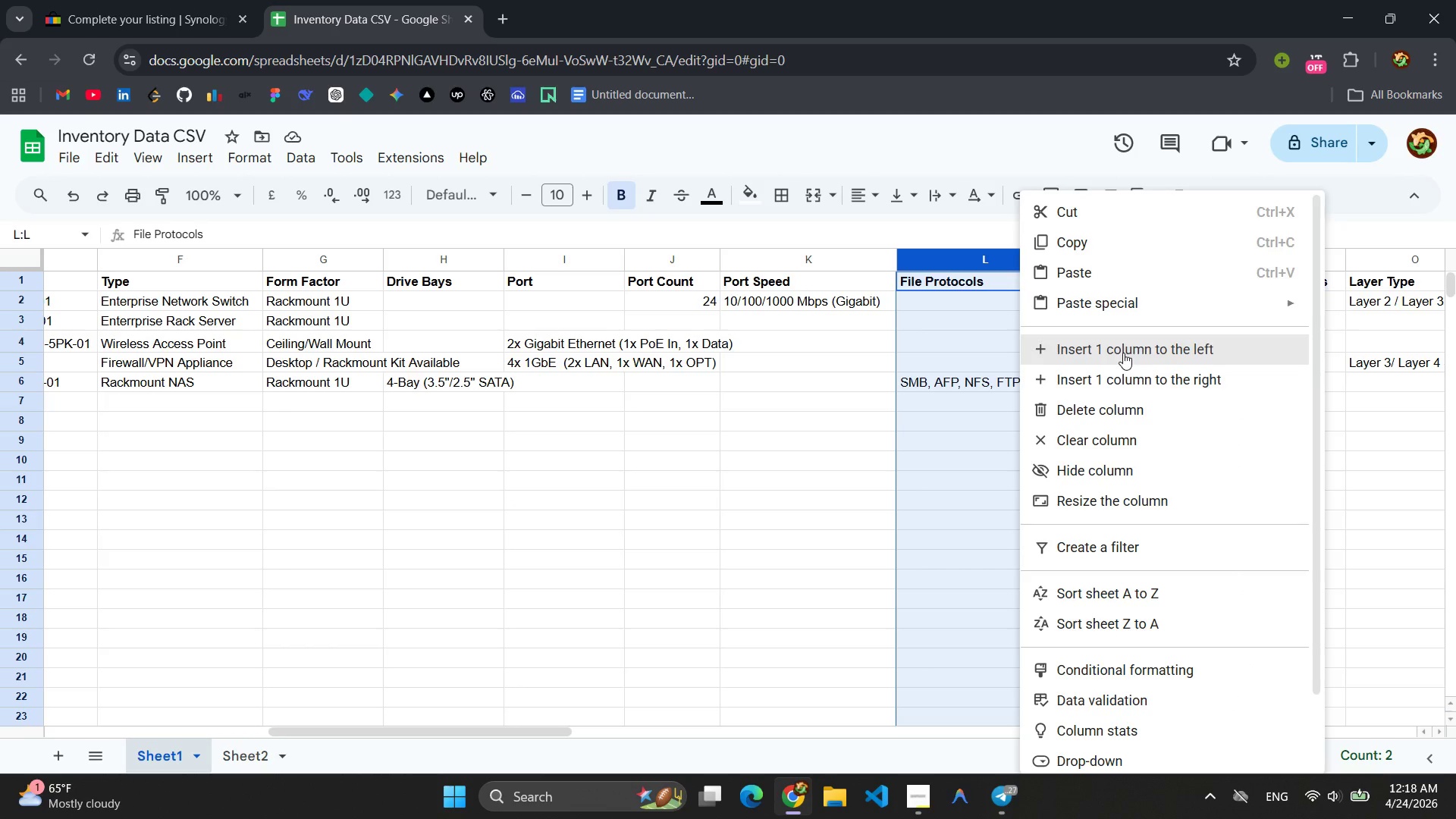 
left_click([1137, 366])
 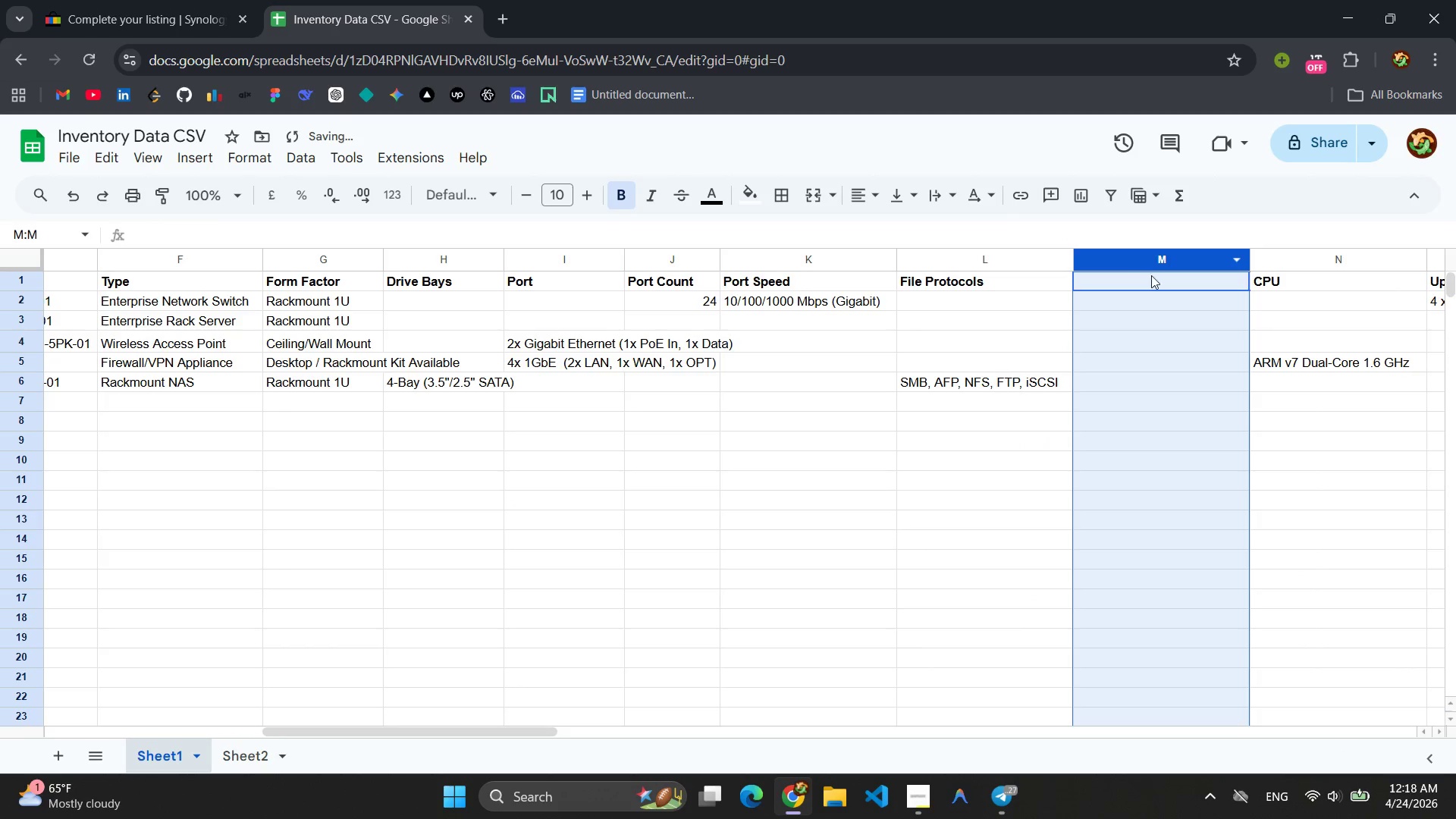 
left_click([1150, 278])
 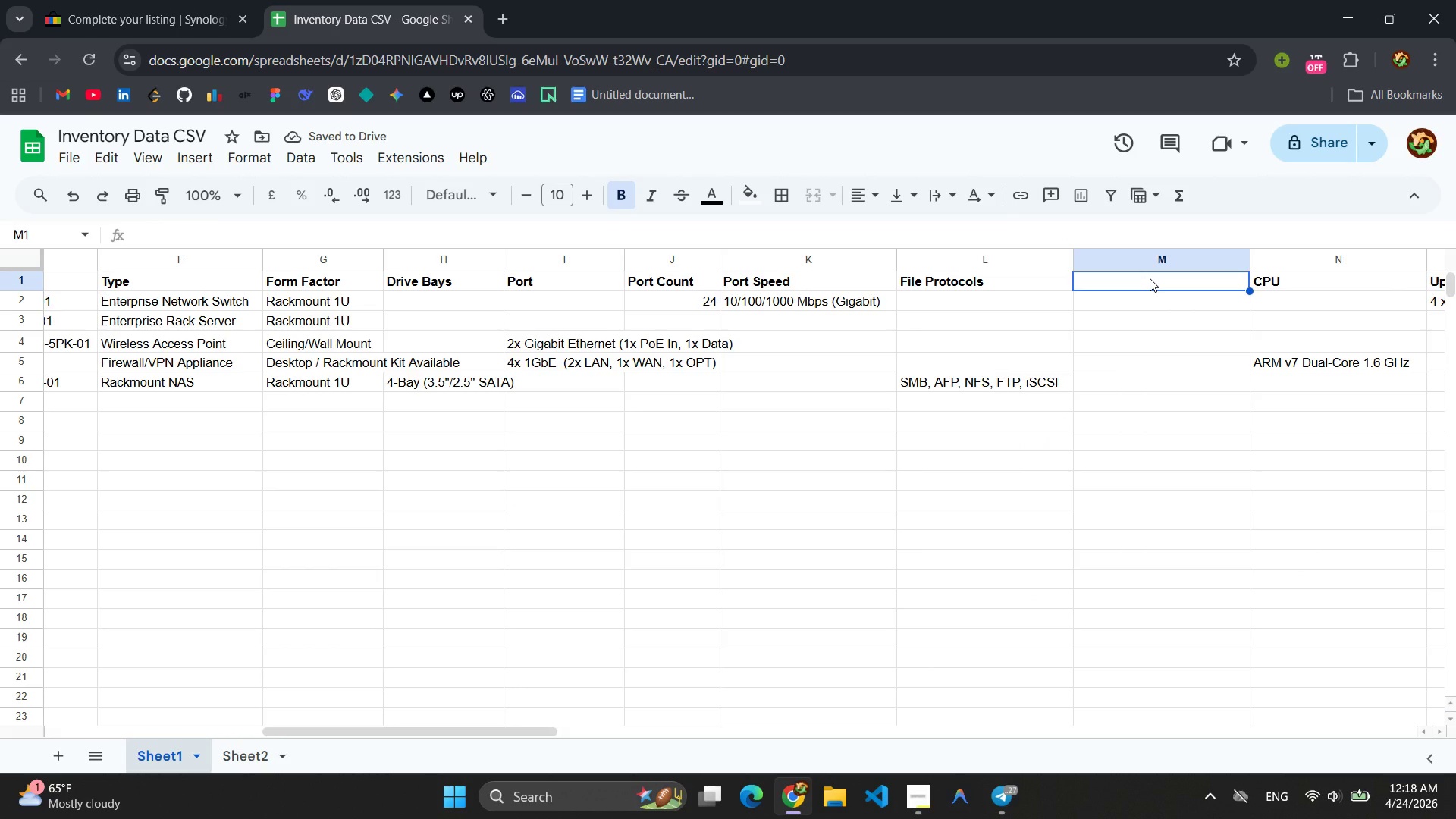 
type(Clu)
key(Backspace)
type(aou)
key(Backspace)
key(Backspace)
key(Backspace)
type(oud Sync)
 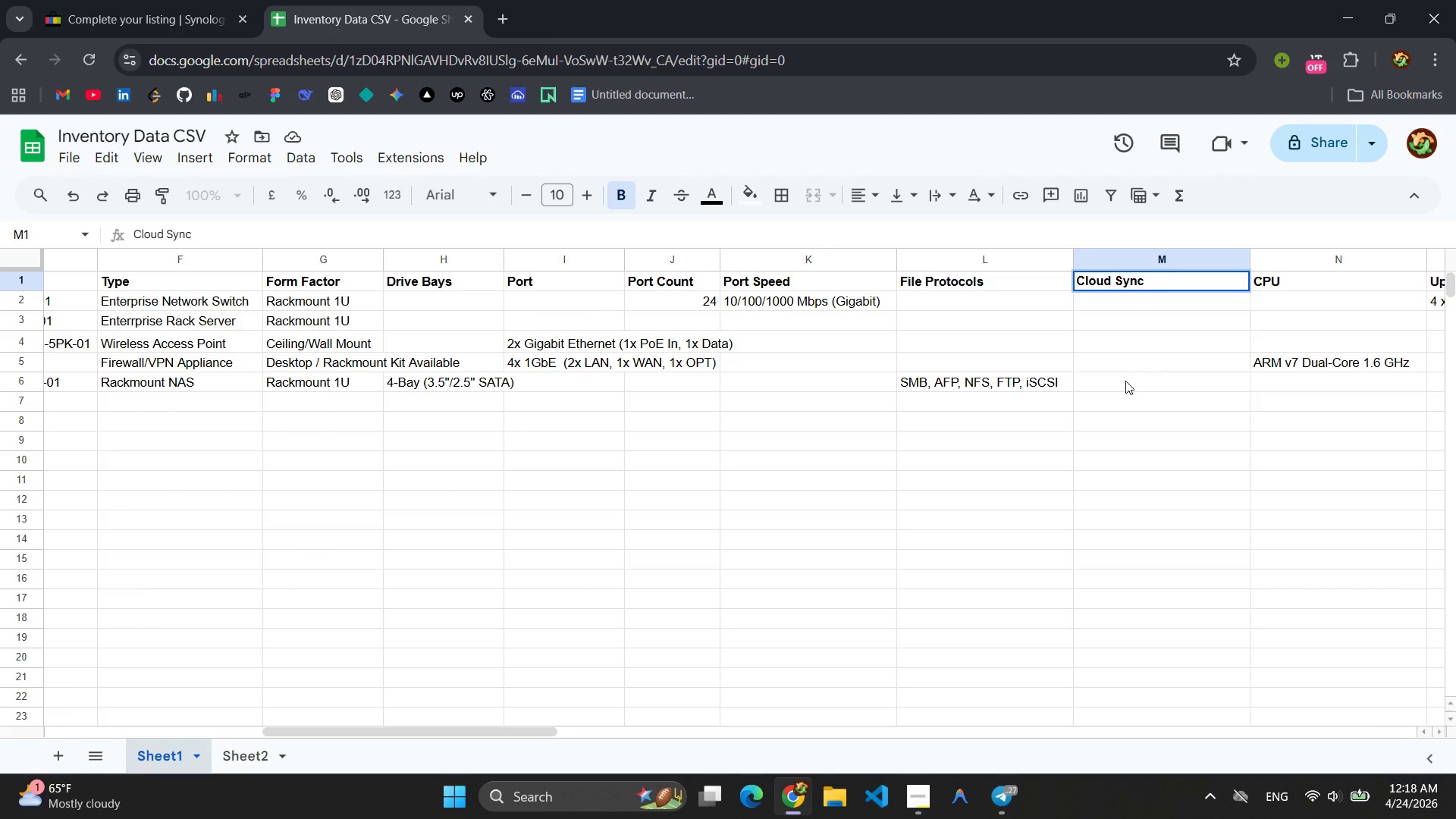 
wait(6.17)
 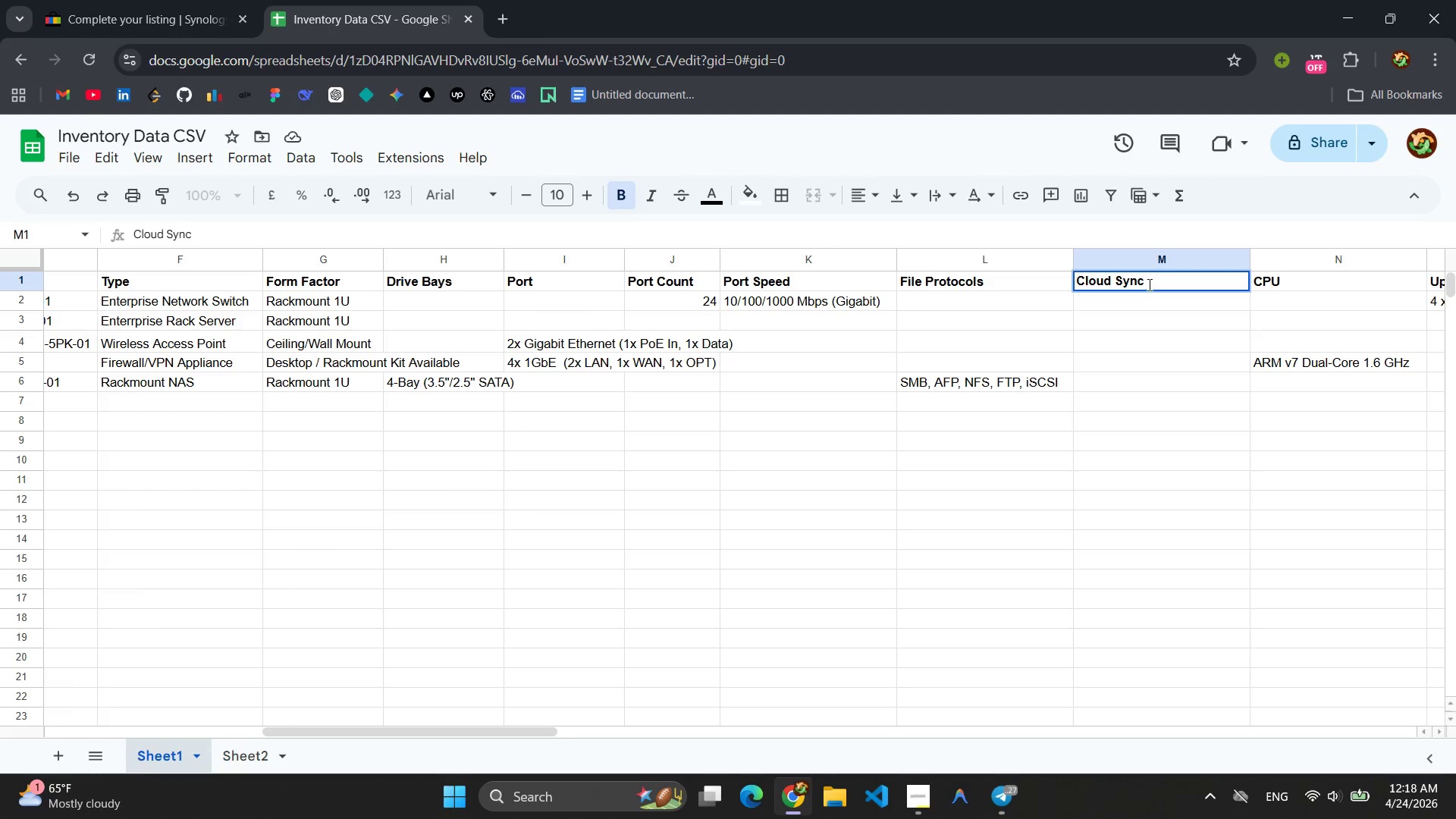 
left_click([1125, 381])
 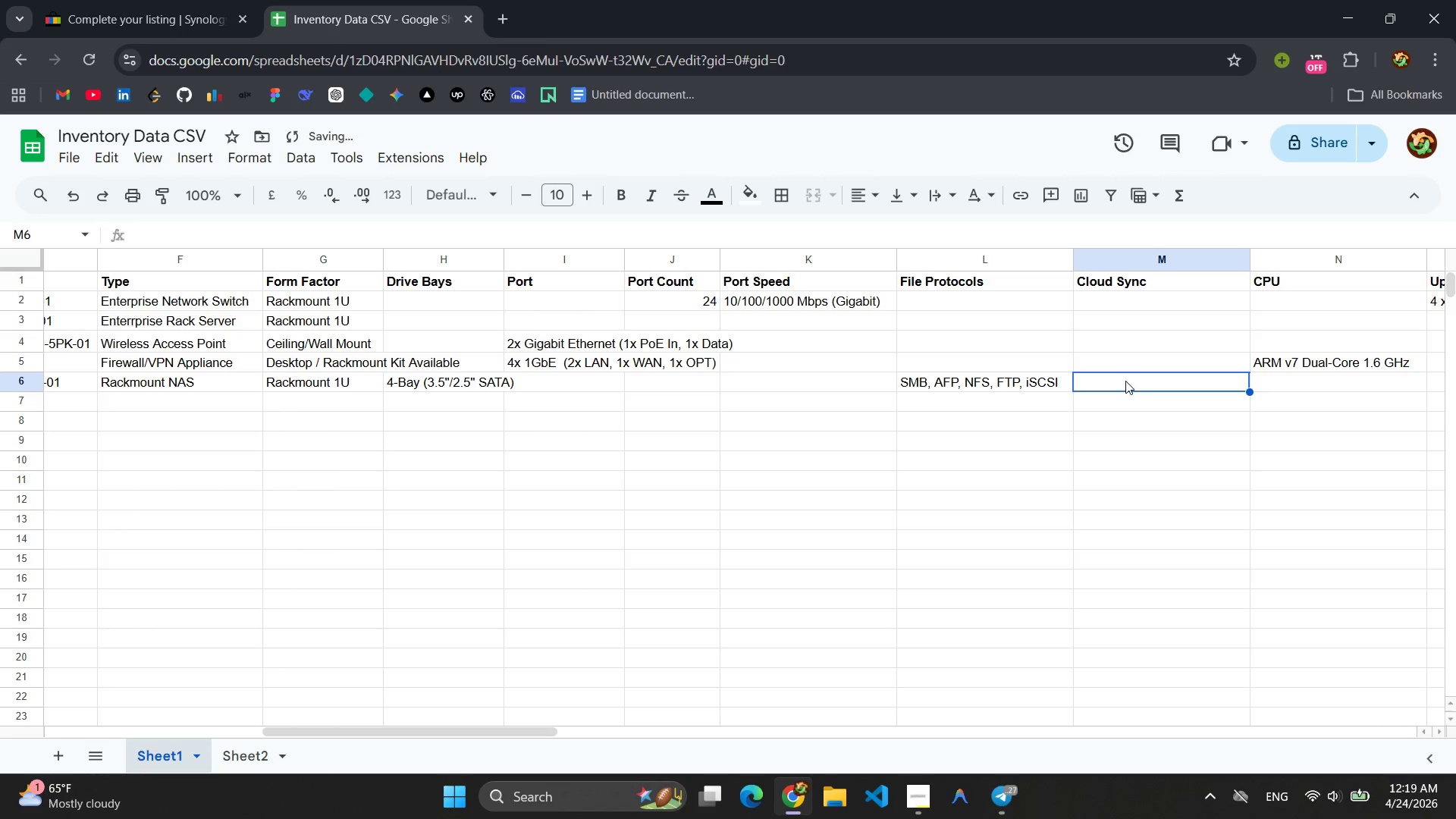 
key(Control+V)
 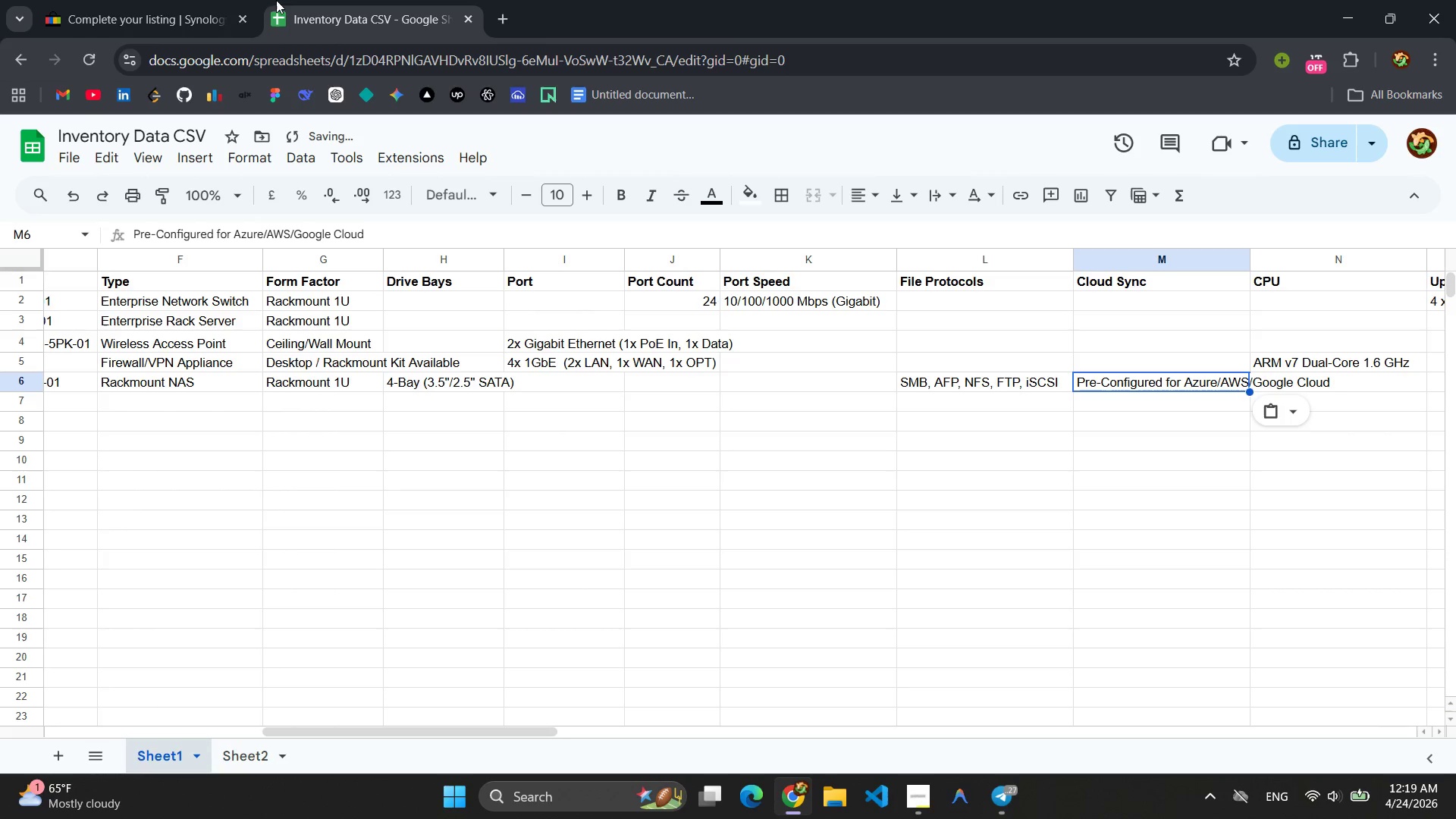 
left_click_drag(start_coordinate=[59, 0], to_coordinate=[55, 0])
 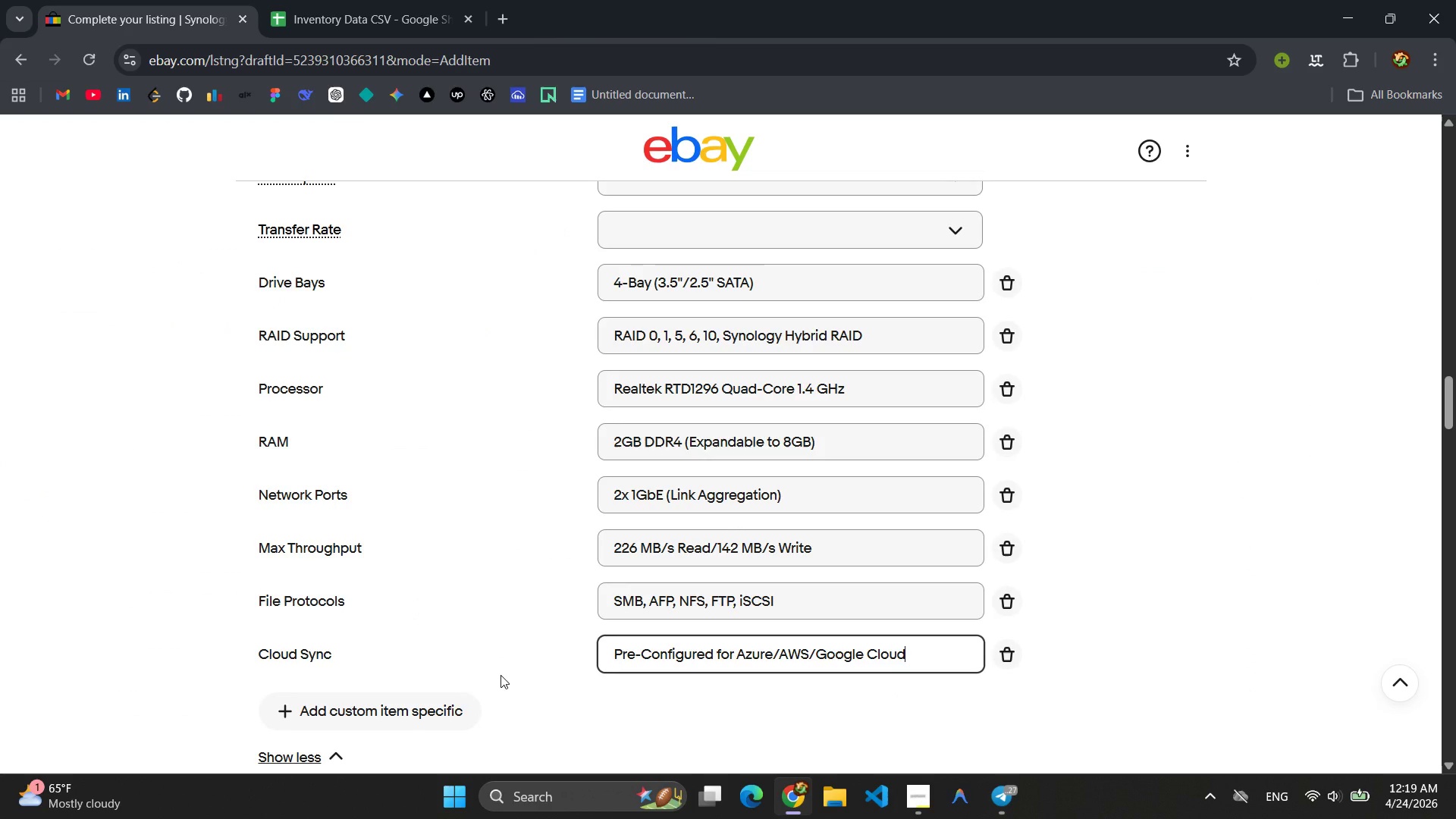 
scroll: coordinate [484, 663], scroll_direction: down, amount: 3.0
 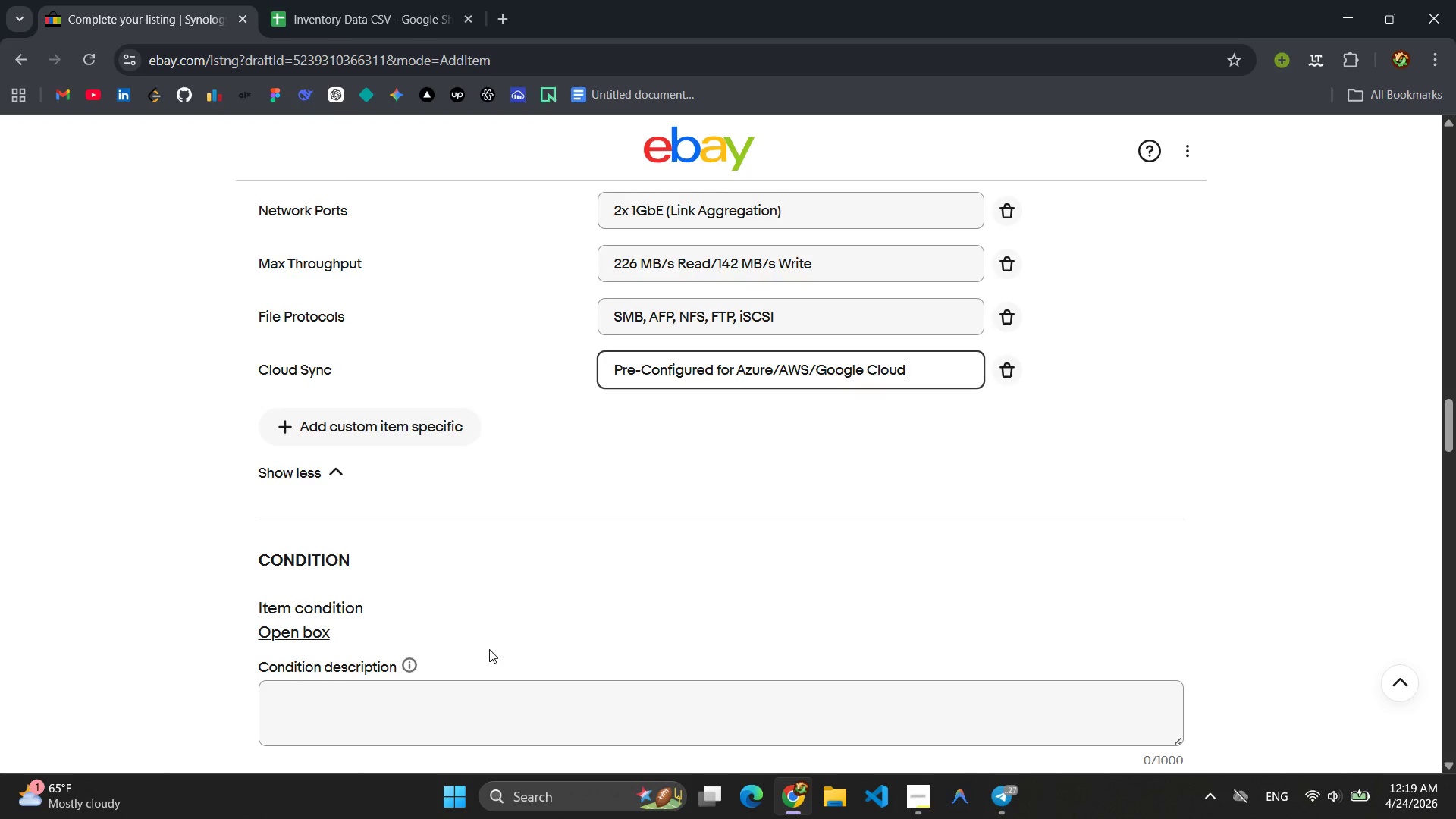 
wait(21.66)
 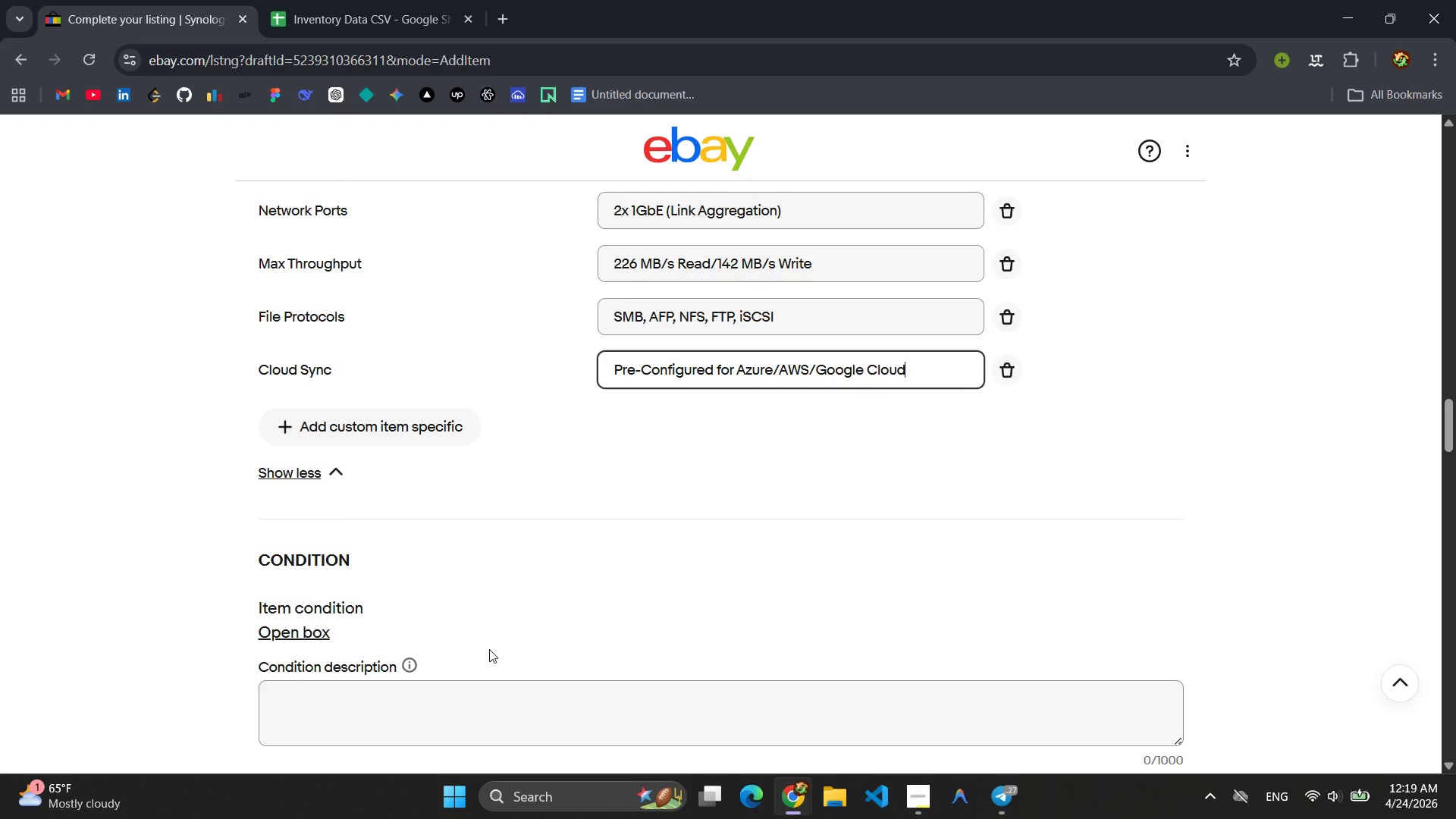 
left_click([356, 0])
 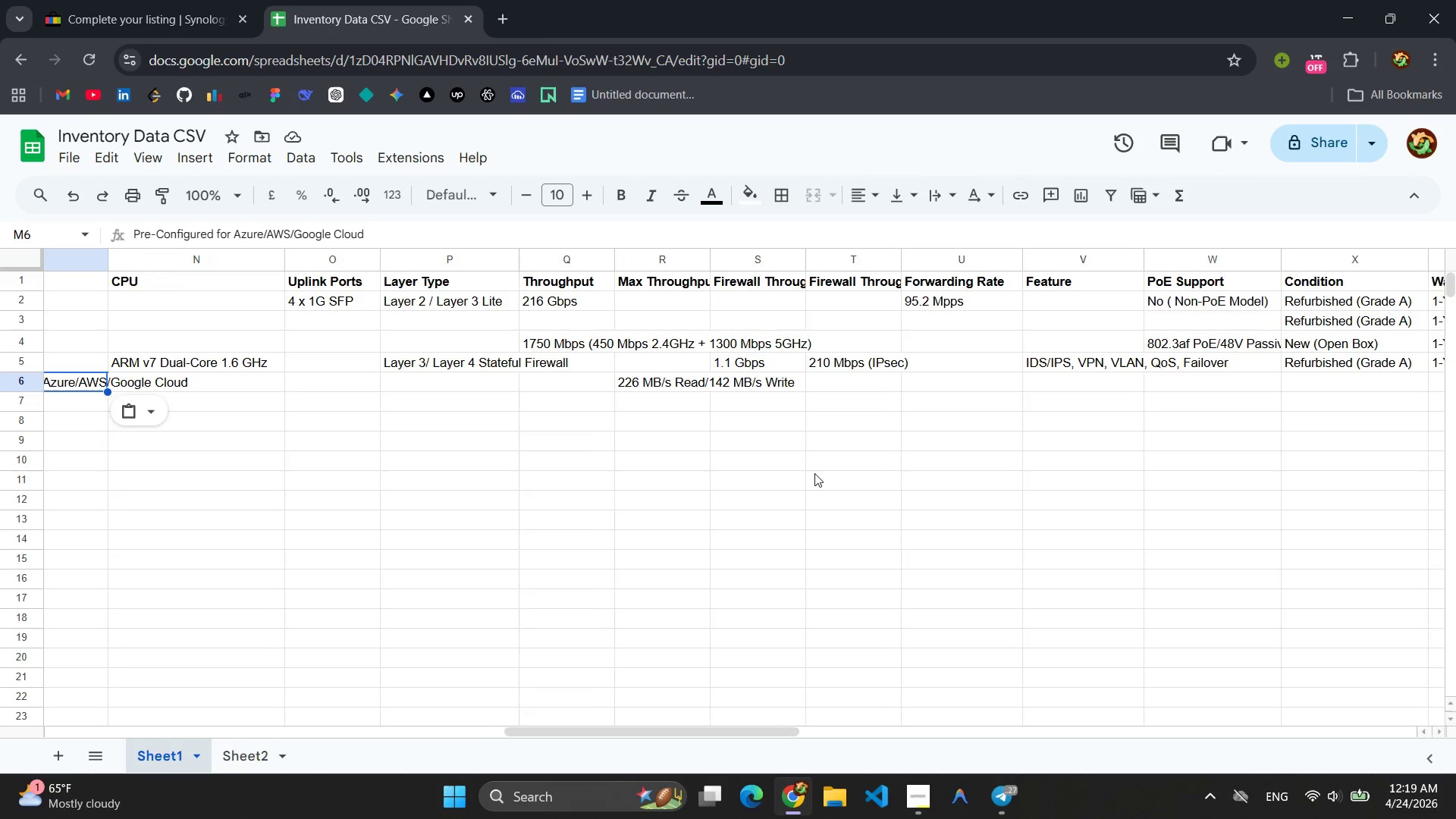 
wait(6.22)
 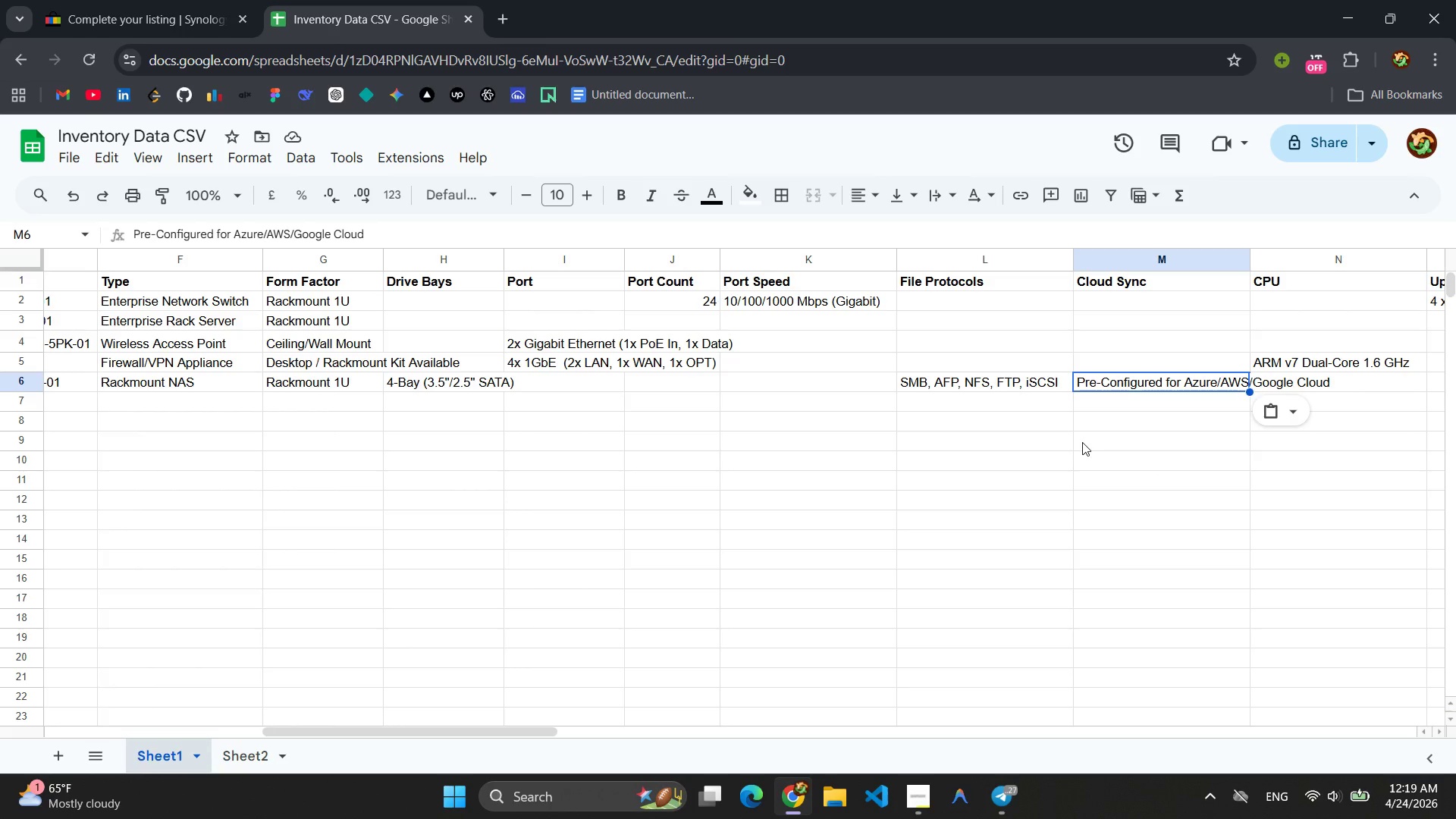 
left_click([1037, 386])
 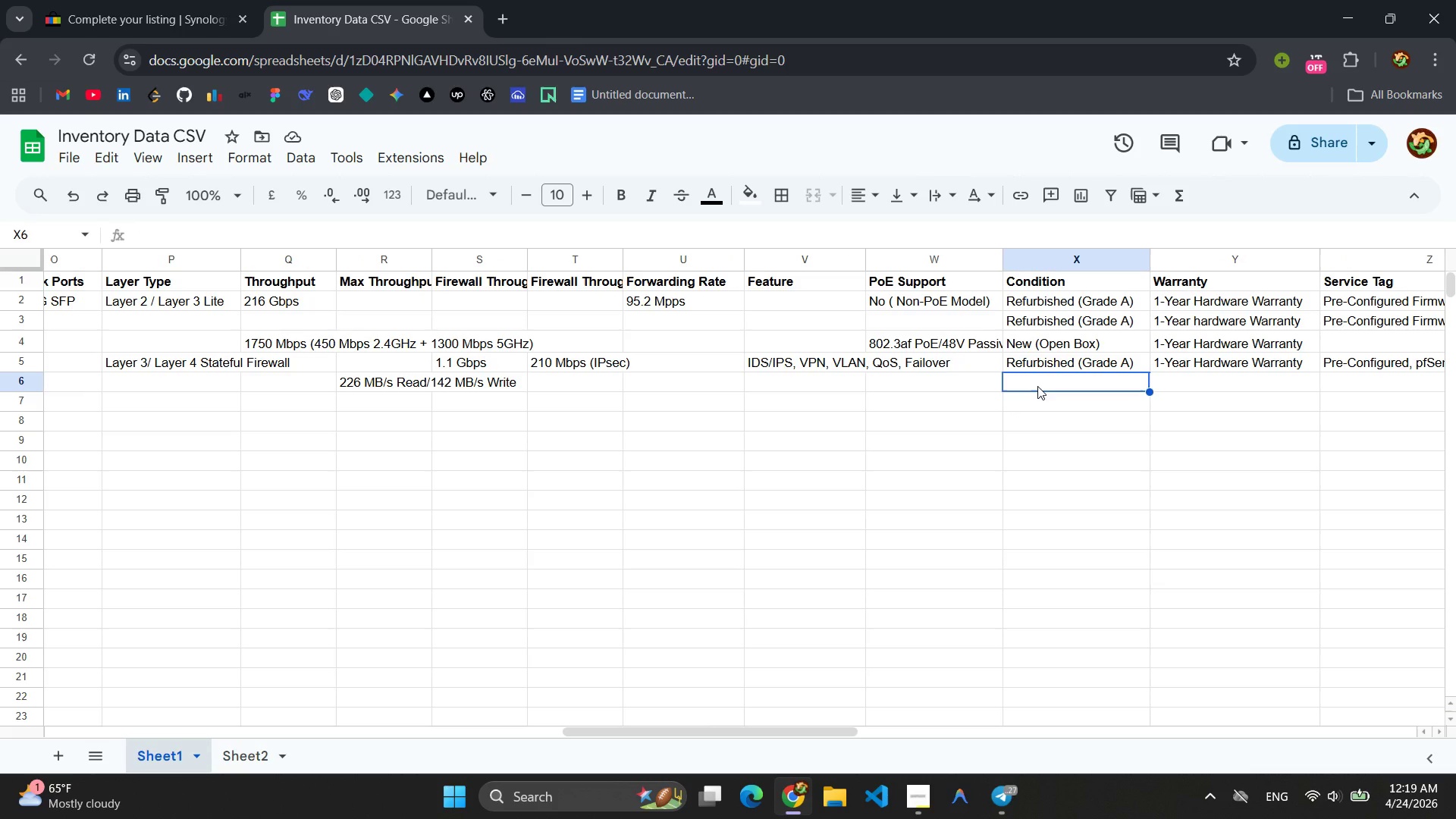 
type(New )
key(Tab)
 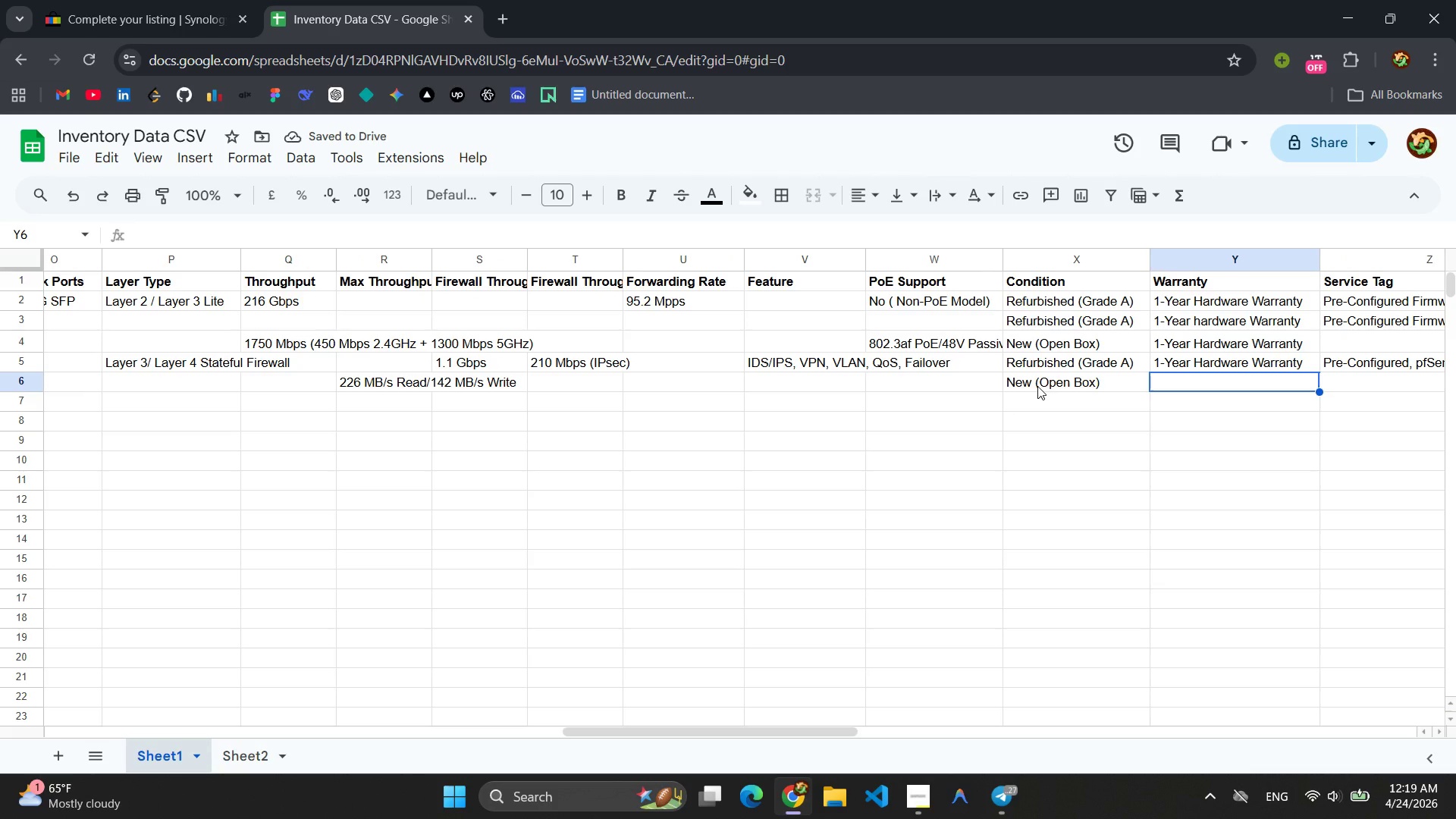 
key(Tab)
 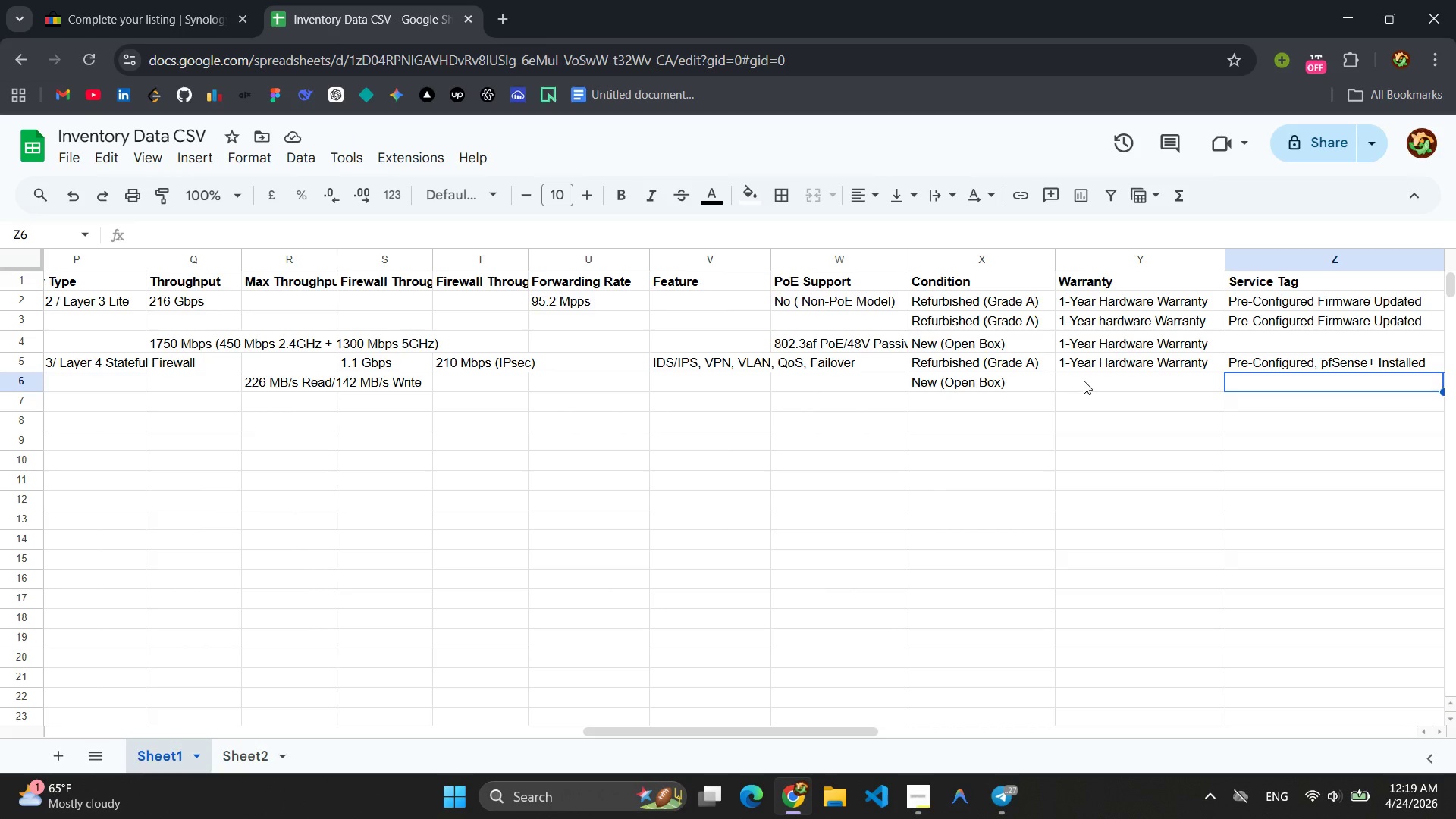 
left_click([1084, 381])
 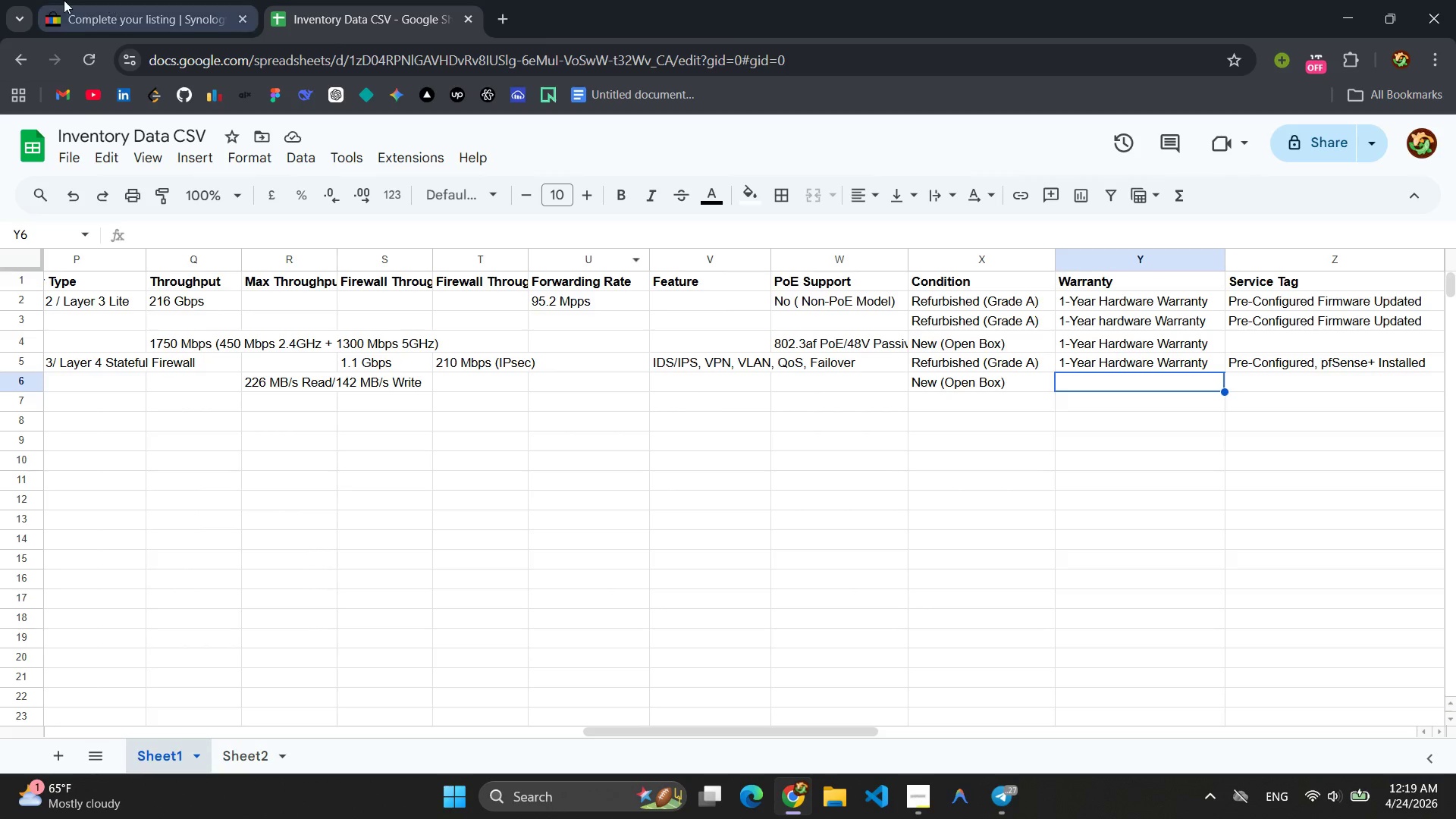 
mouse_move([130, 27])
 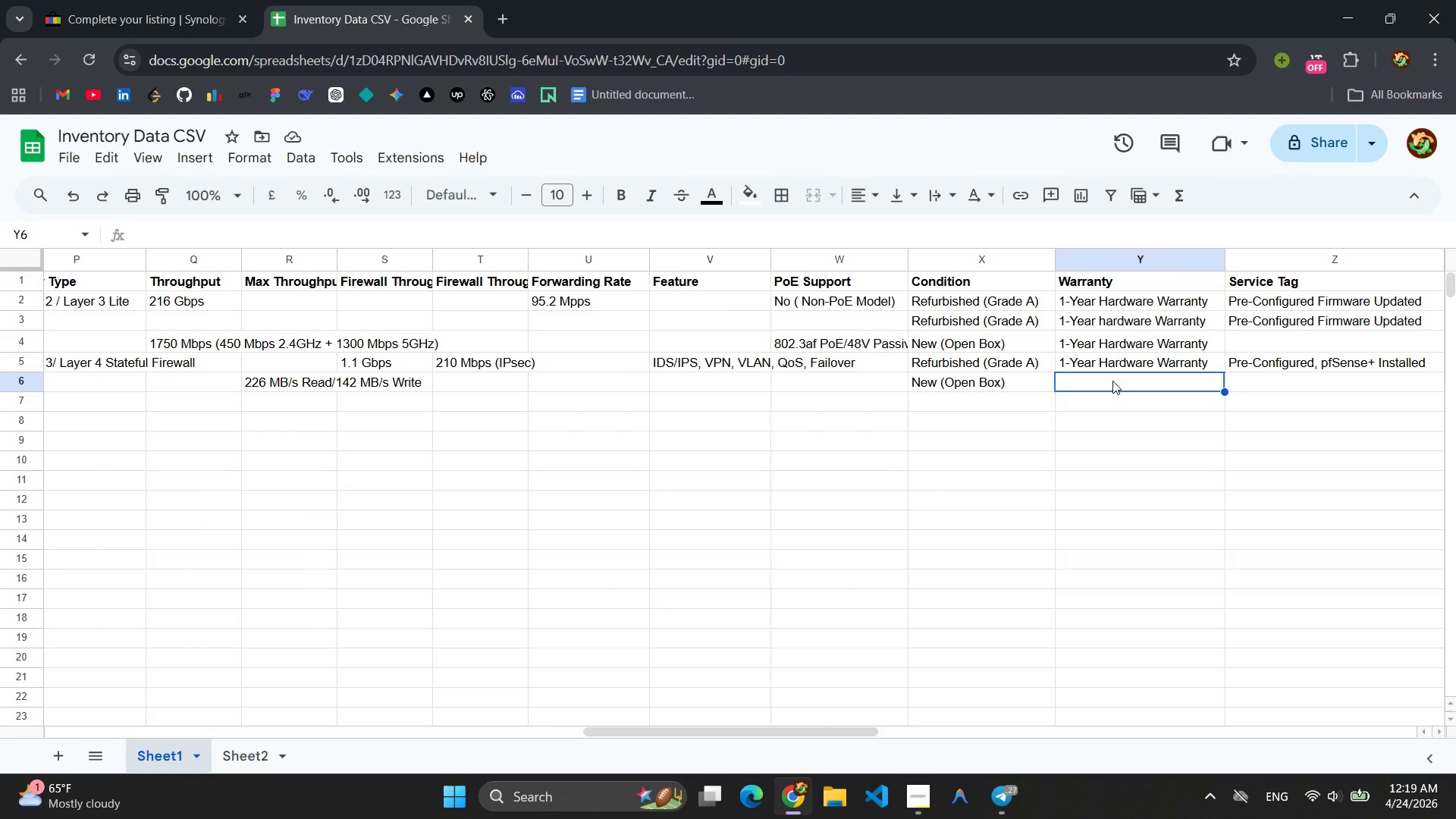 
type(1-Year Haardwaare)
key(Backspace)
key(Backspace)
key(Backspace)
type(re Warrant)
 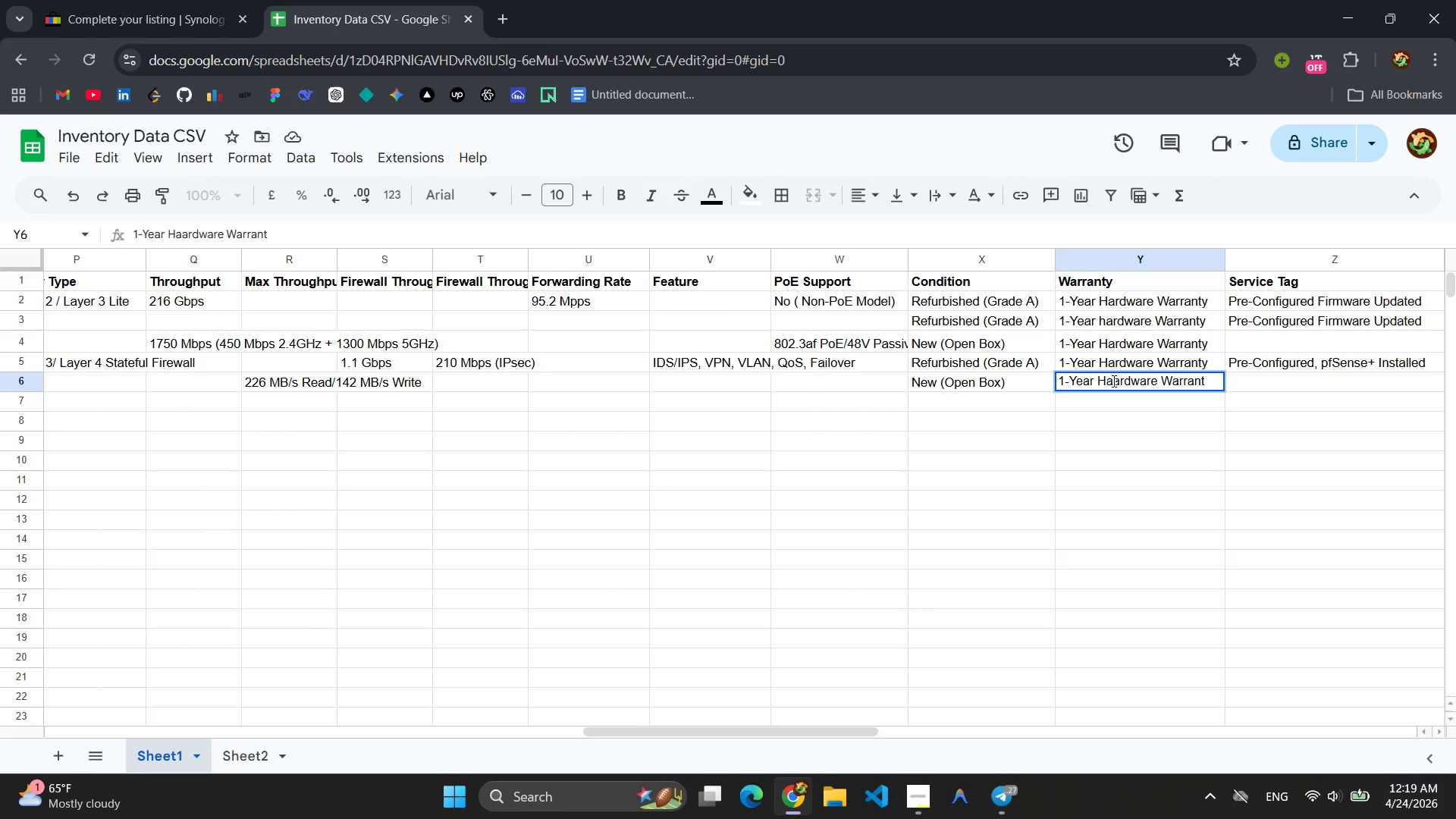 
key(Control+ControlLeft)
 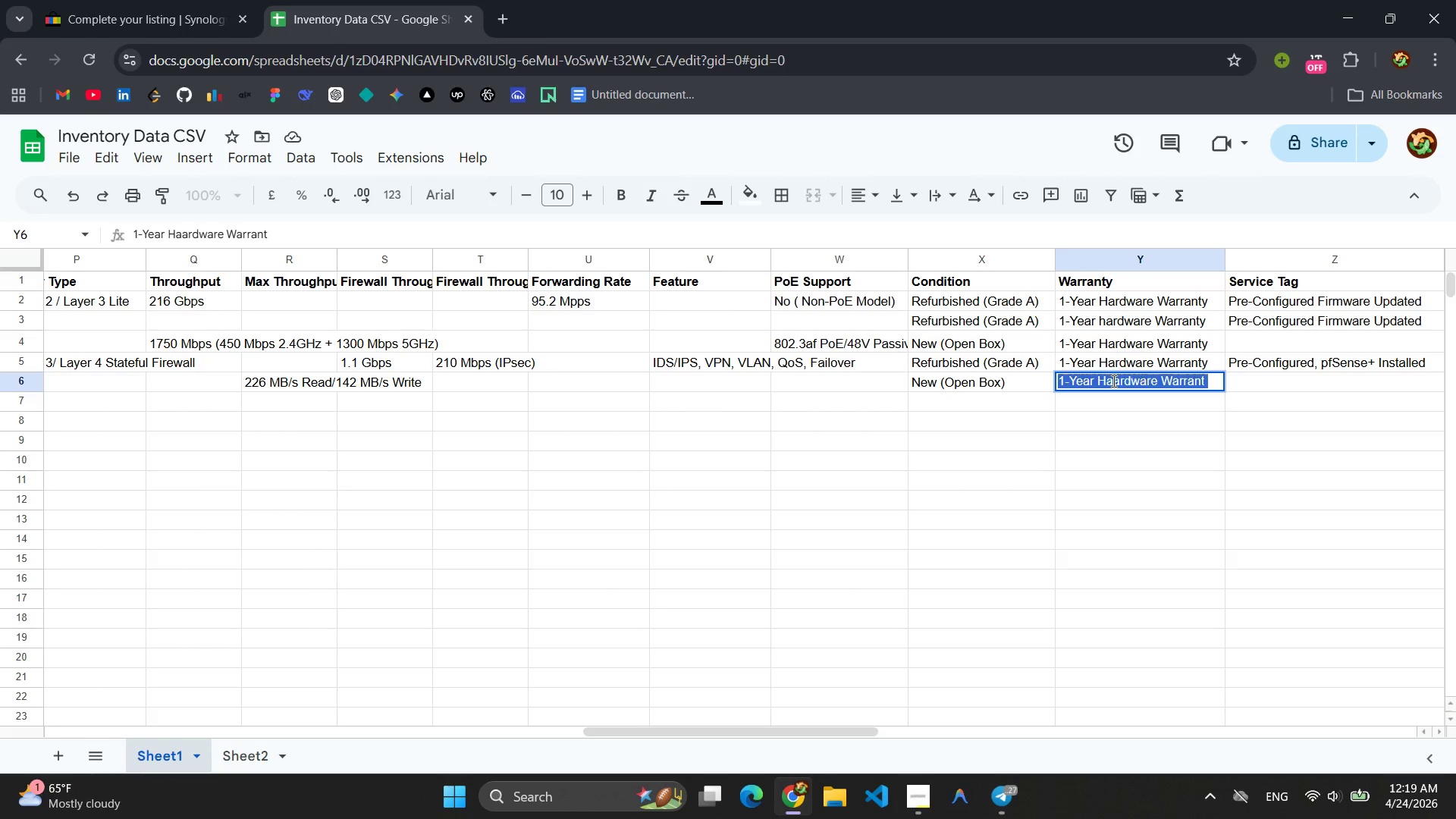 
key(Control+A)
 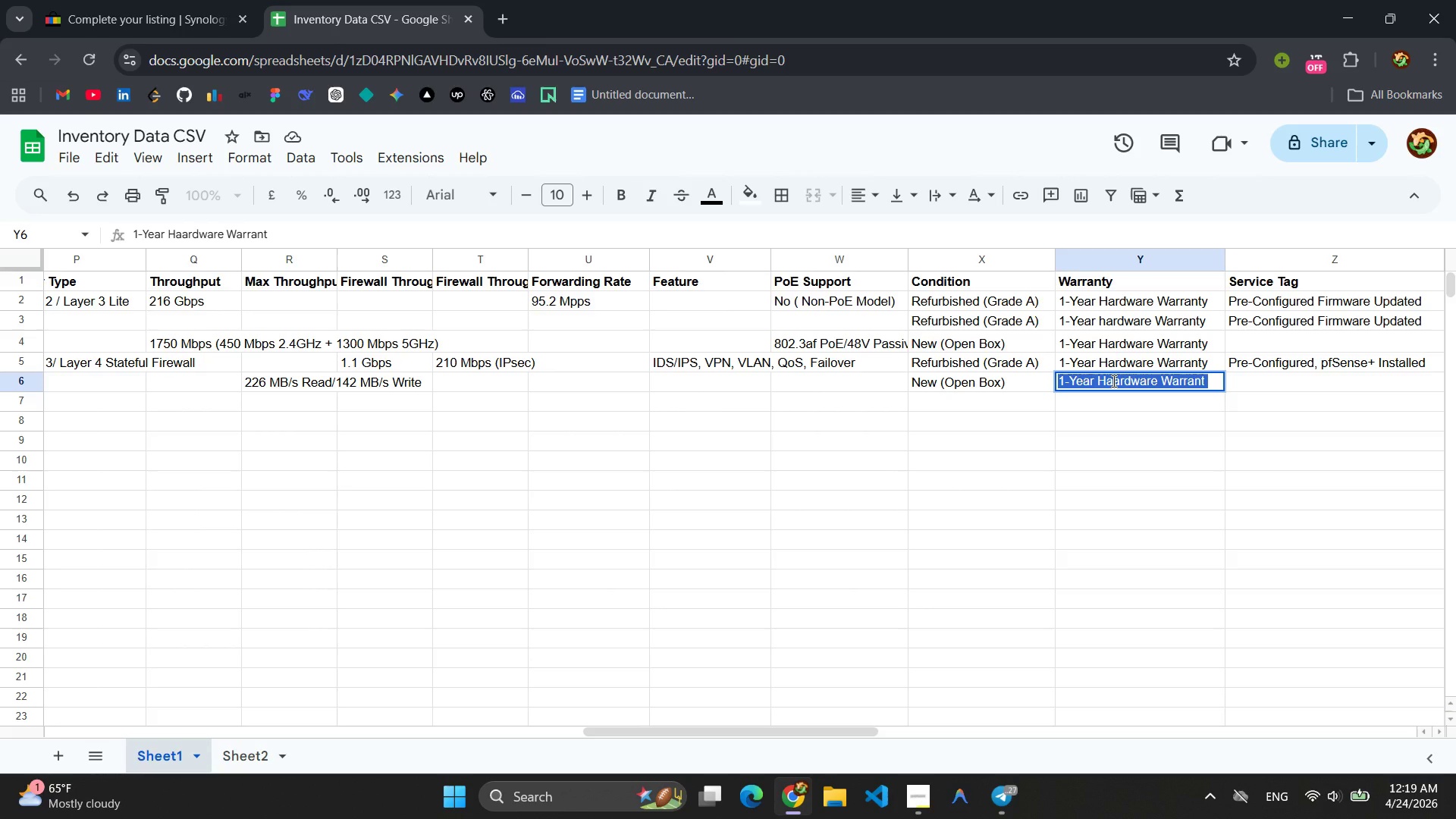 
key(Control+C)
 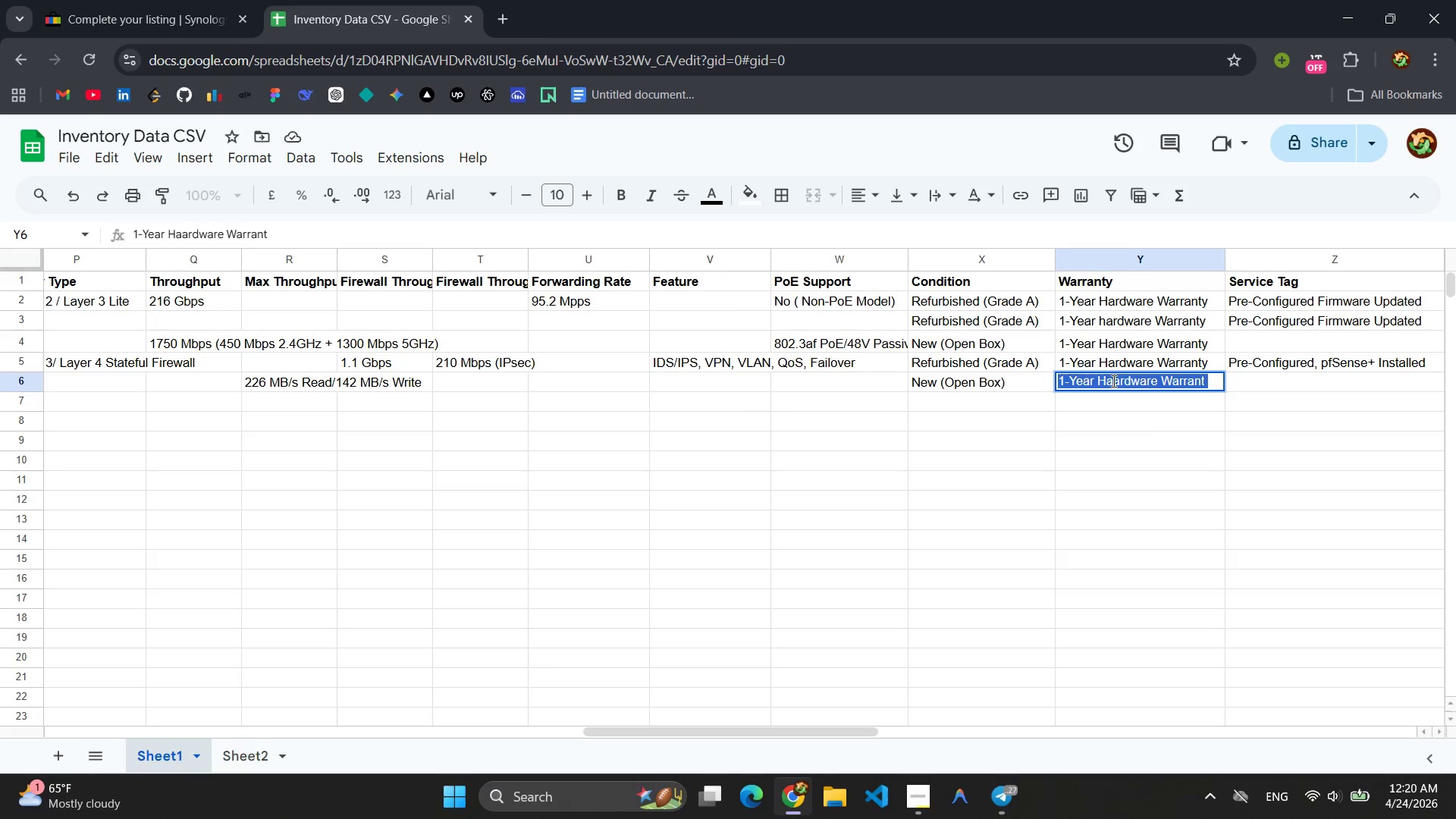 
left_click([1196, 416])
 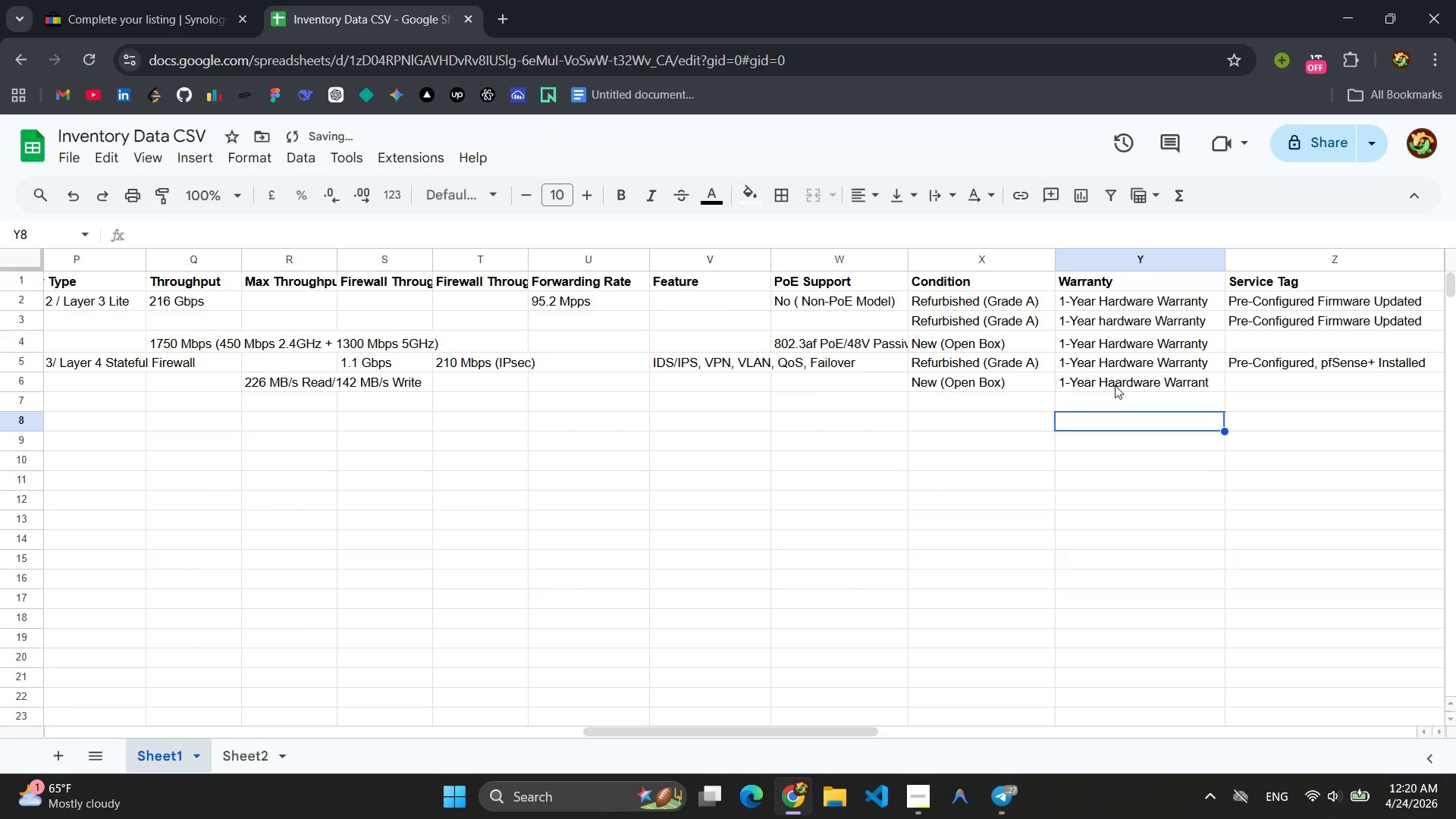 
double_click([1115, 385])
 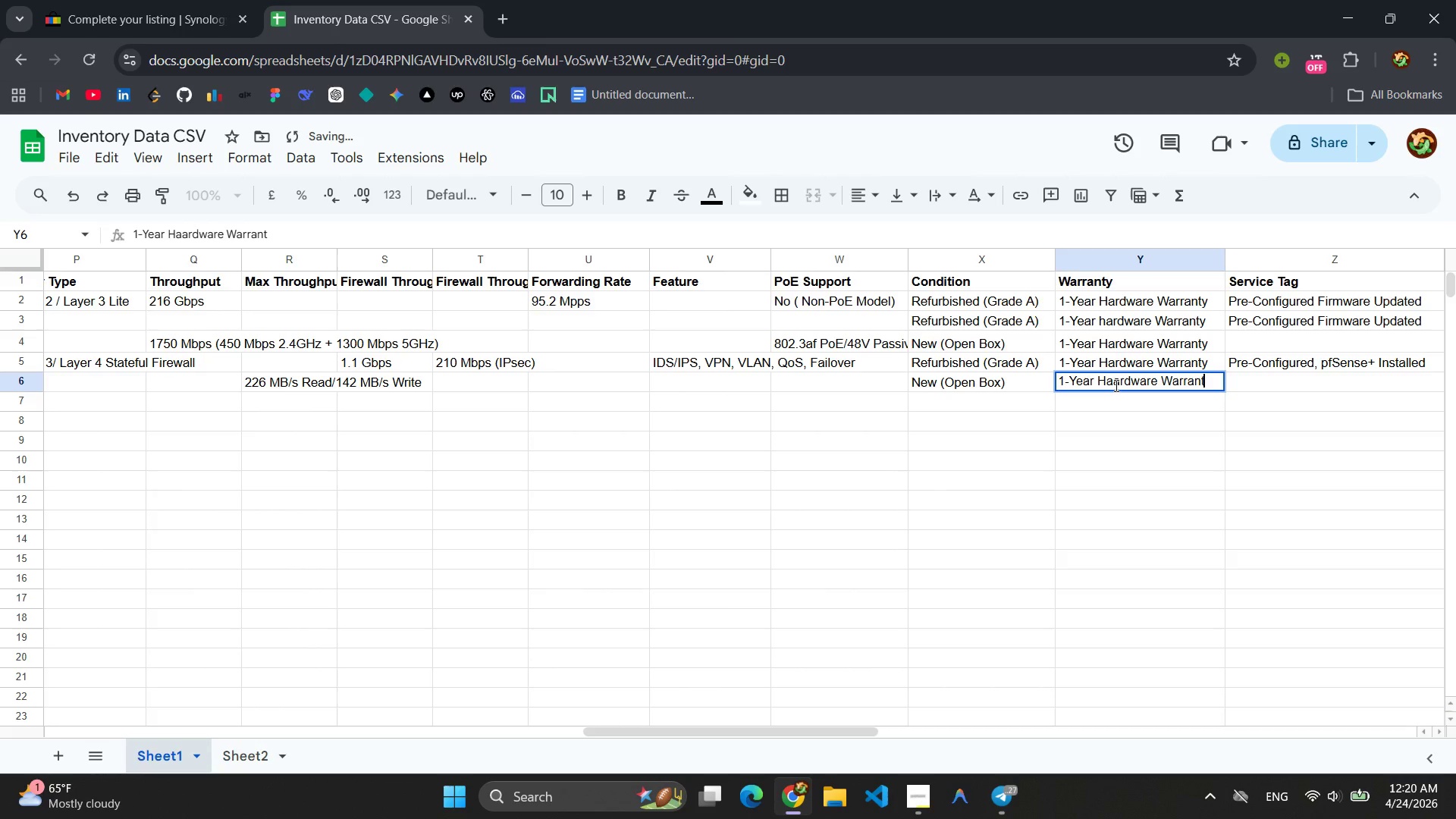 
triple_click([1115, 385])
 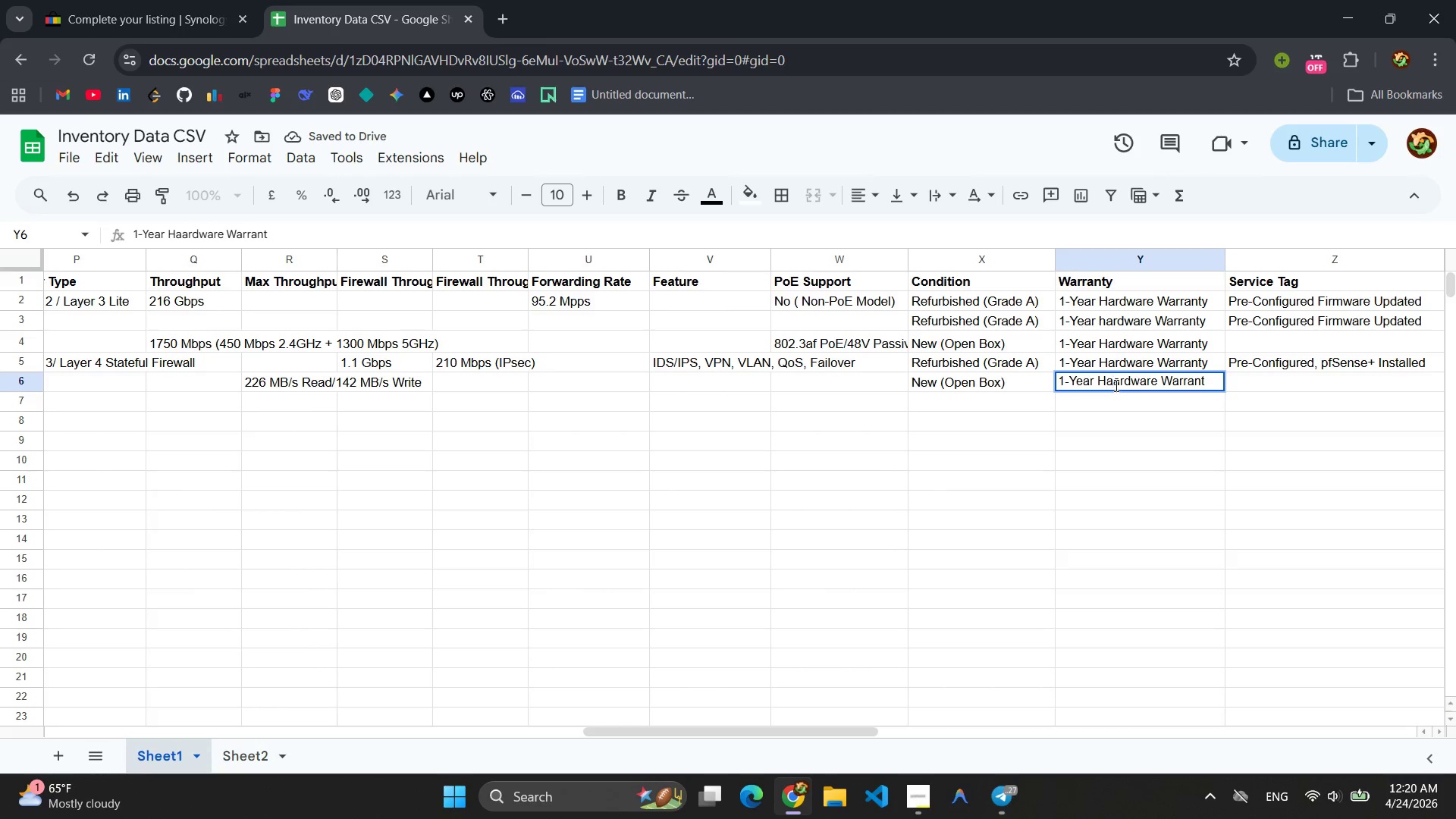 
key(Backspace)
 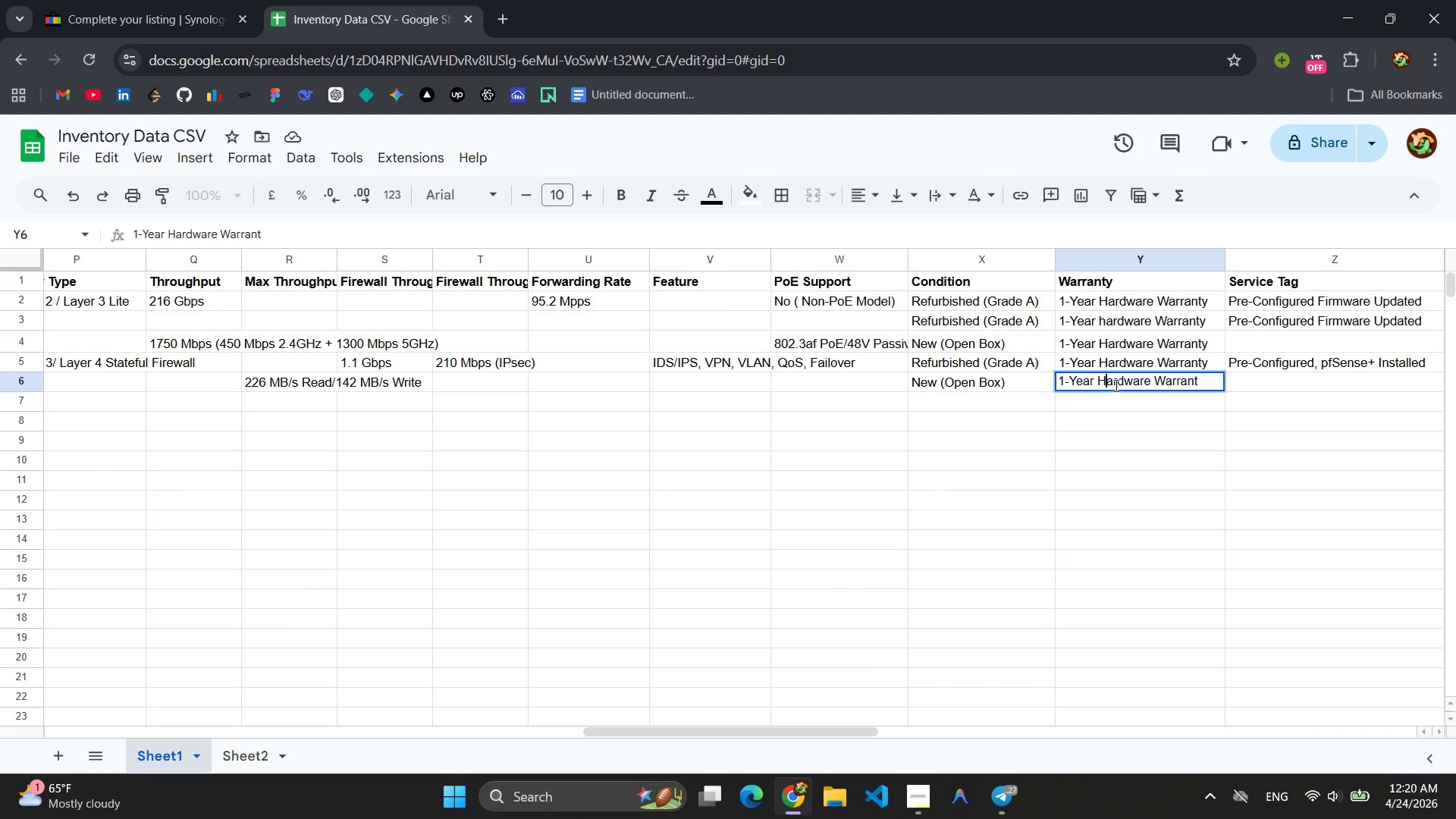 
wait(6.36)
 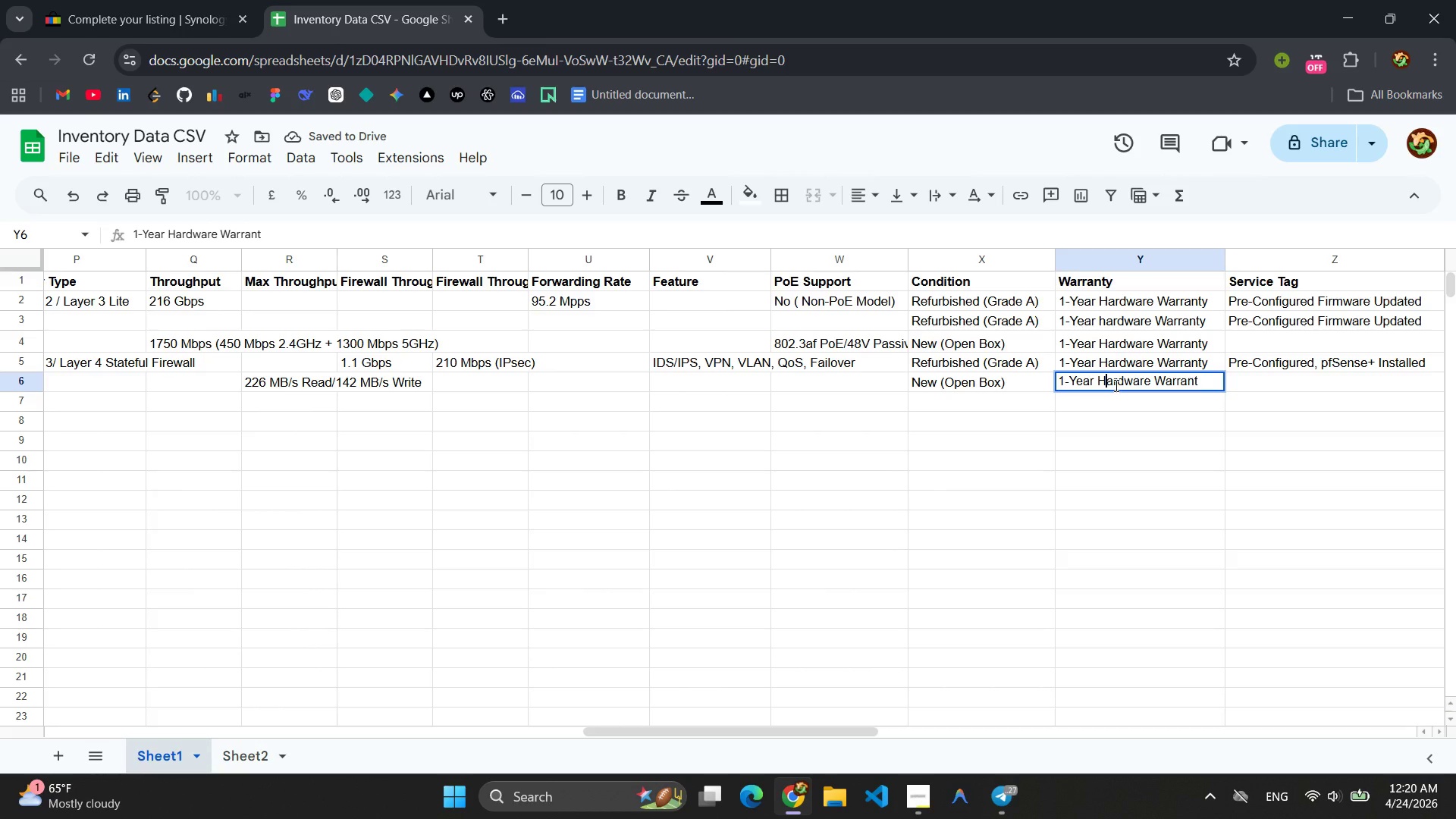 
left_click([63, 0])
 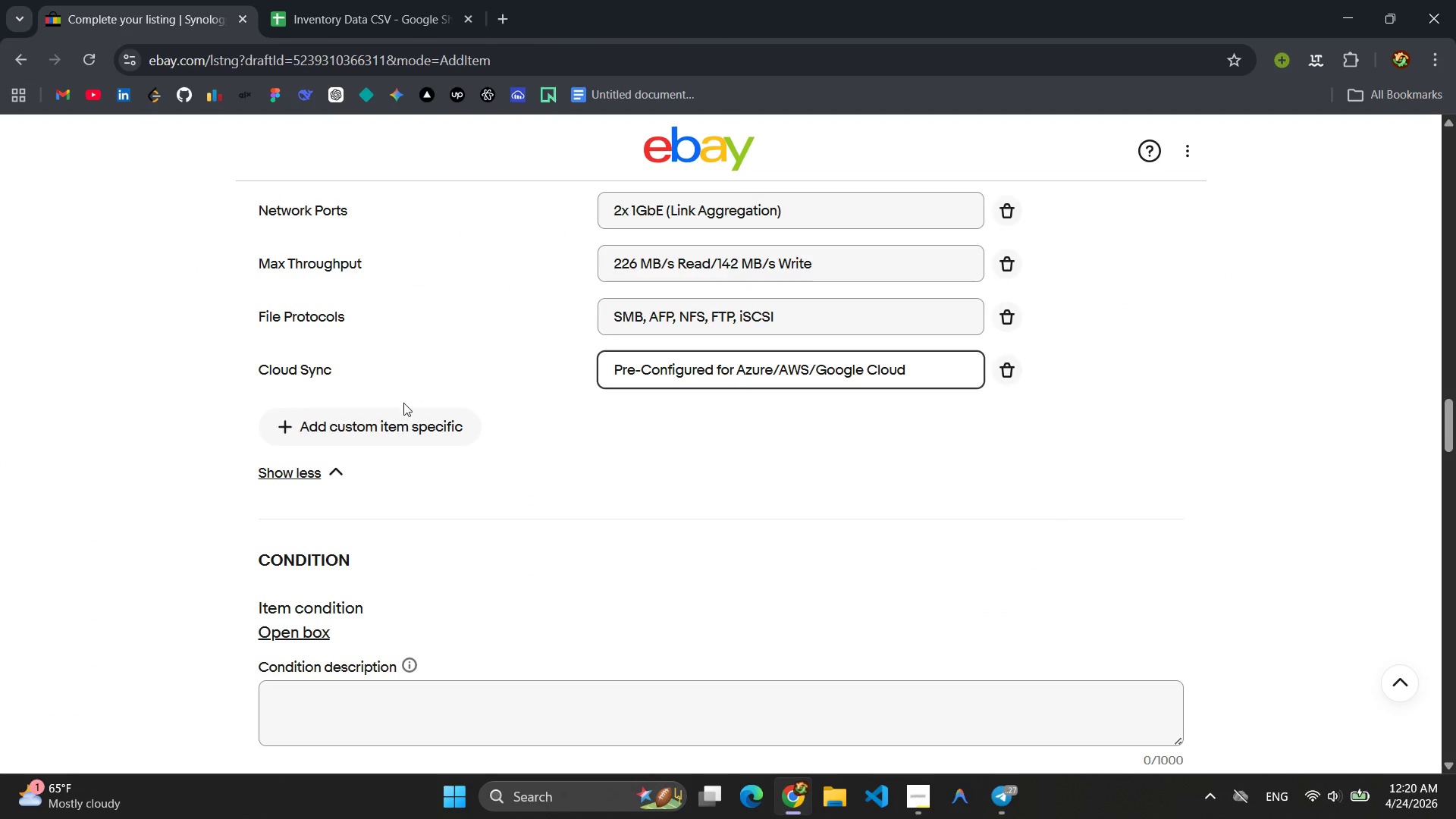 
left_click([388, 437])
 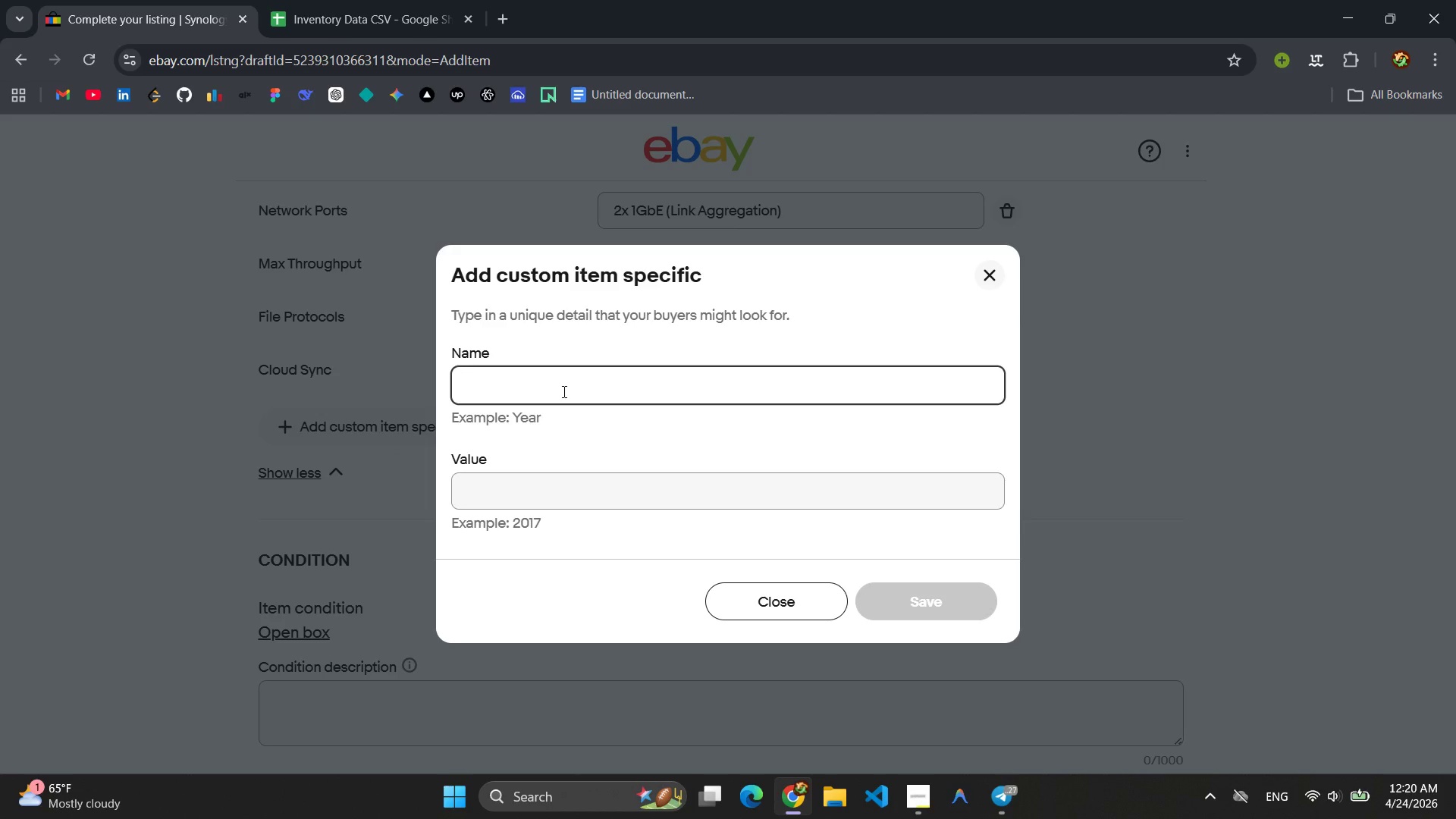 
key(Shift+ShiftLeft)
 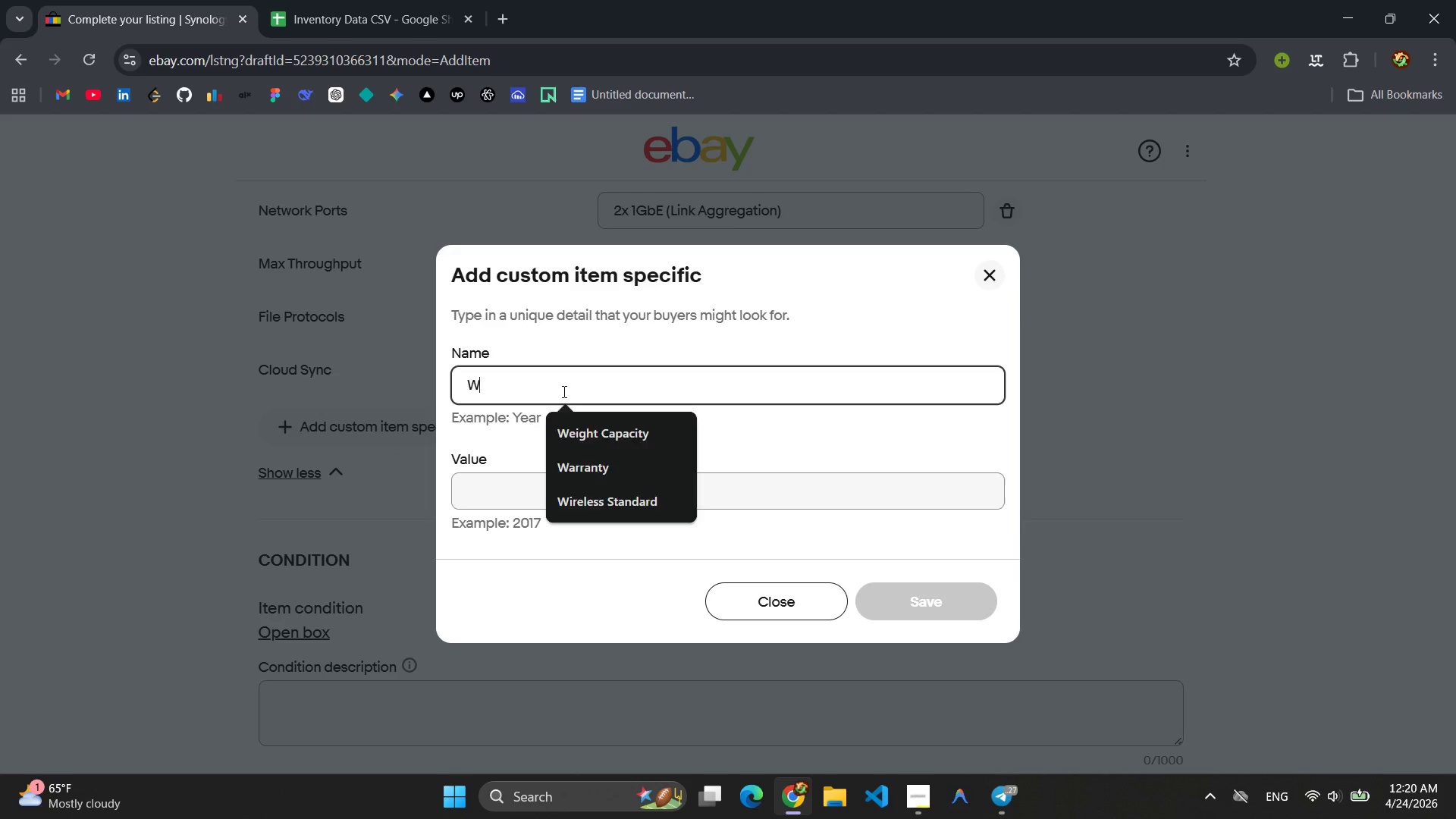 
key(Shift+W)
 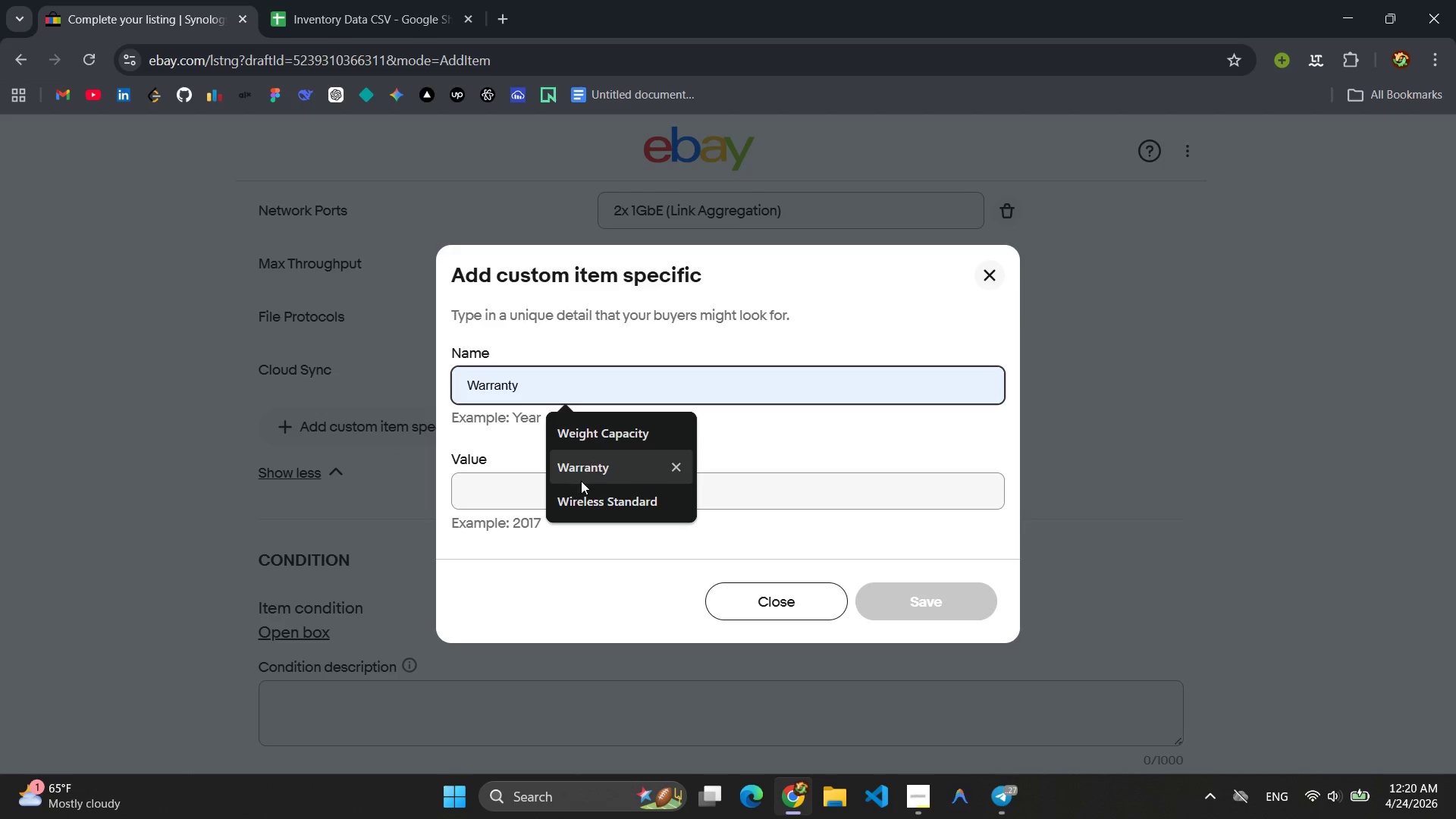 
left_click([581, 479])
 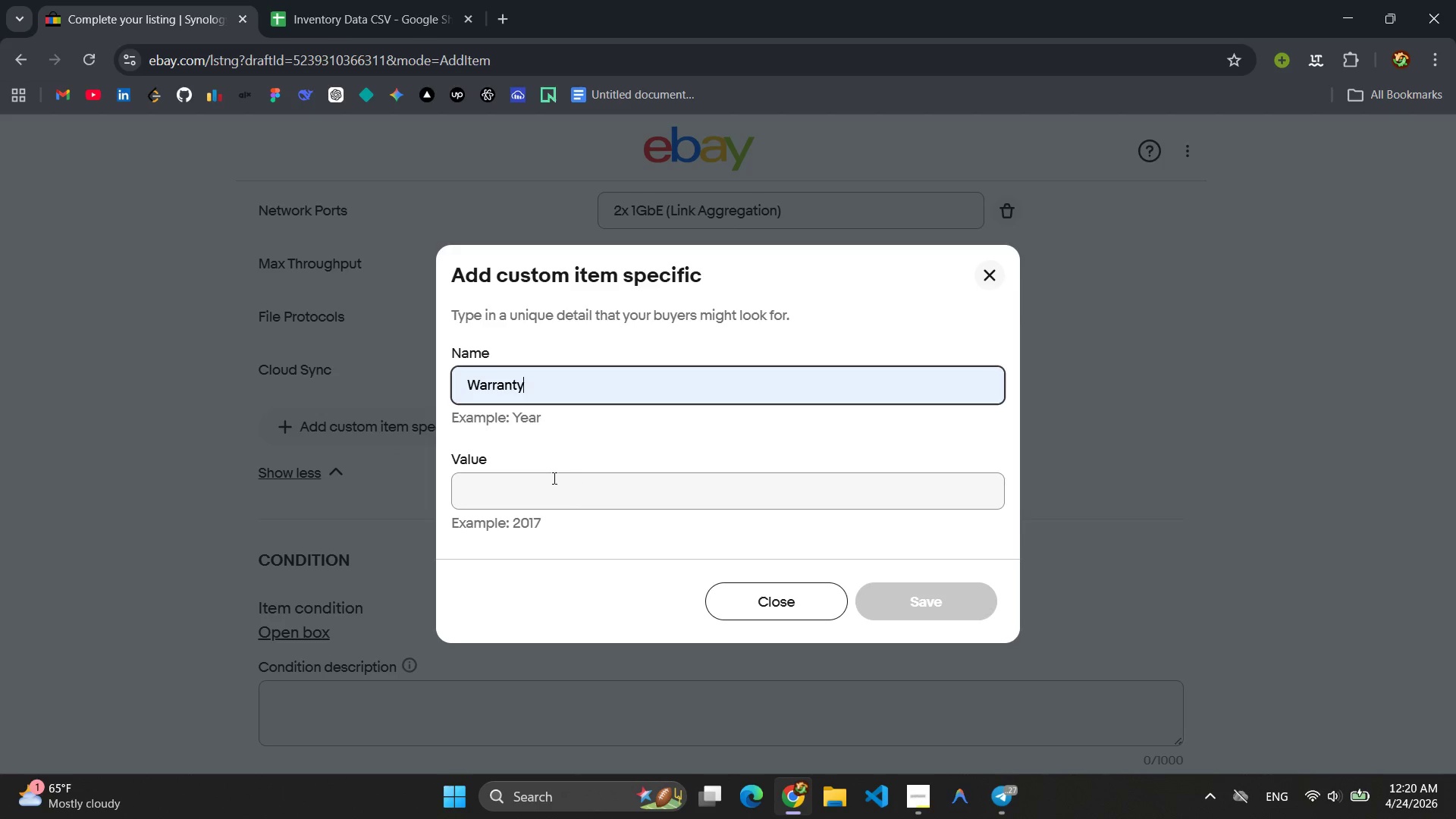 
left_click([553, 478])
 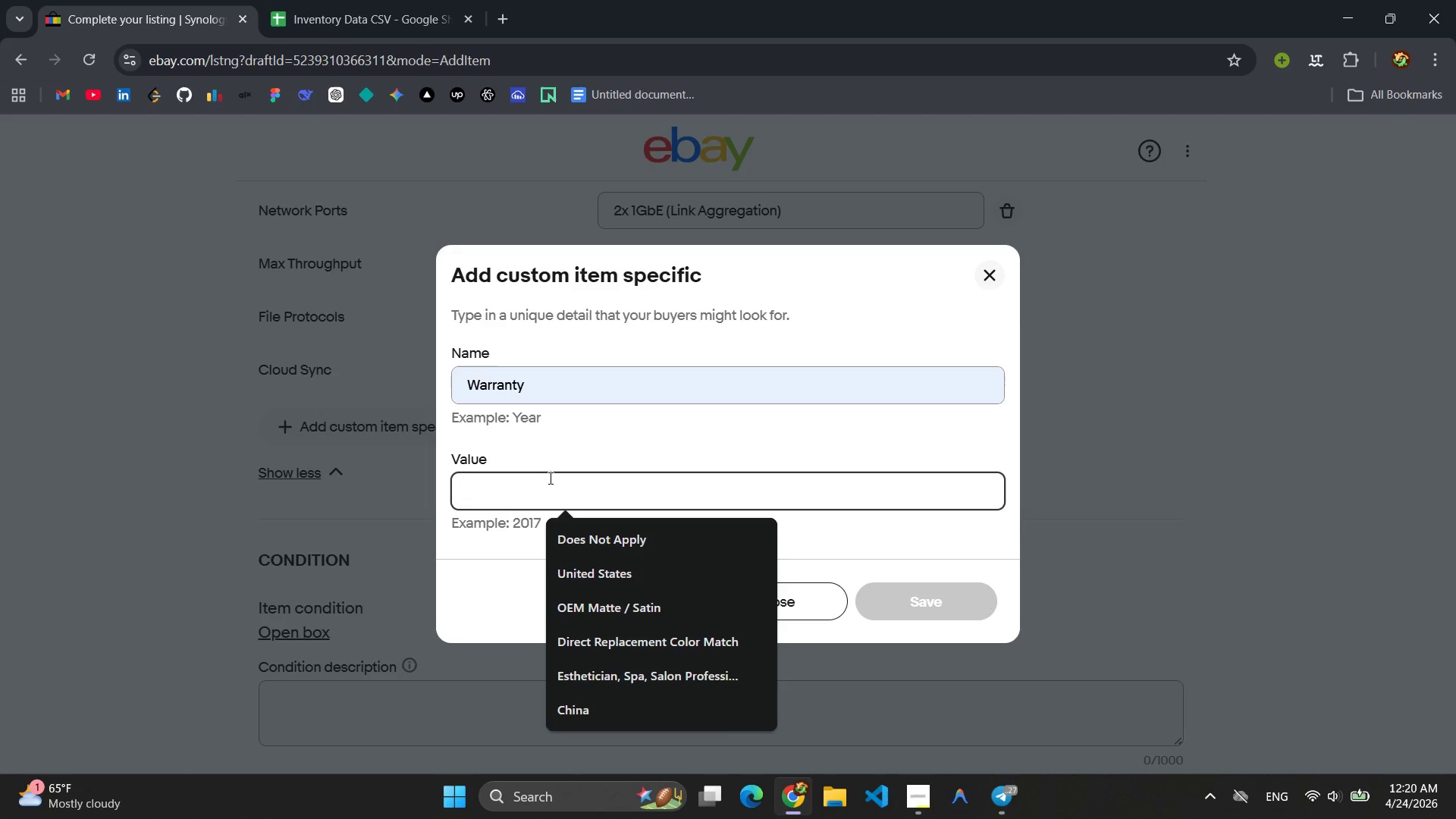 
key(Control+V)
 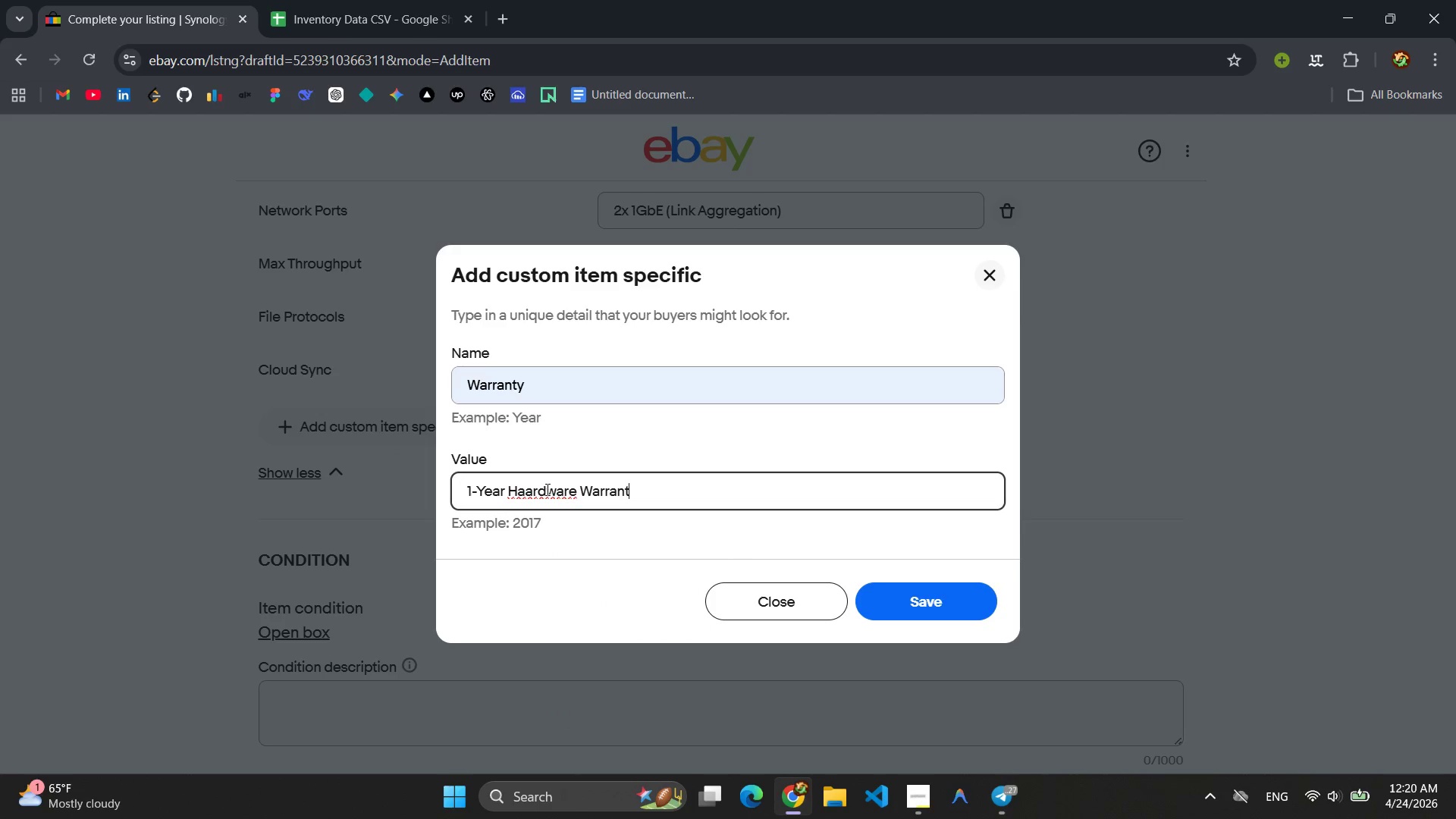 
left_click([533, 494])
 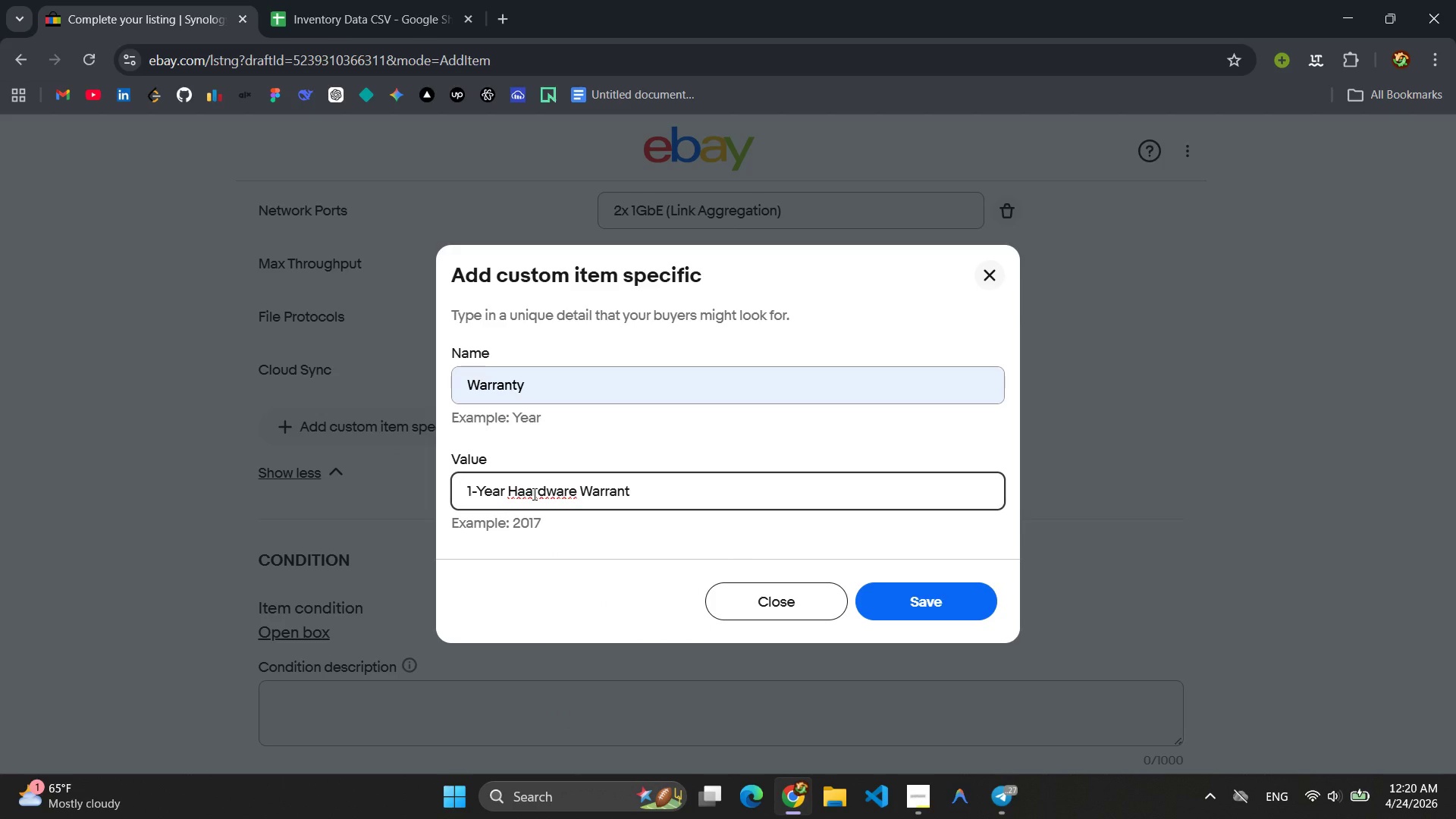 
key(Backspace)
 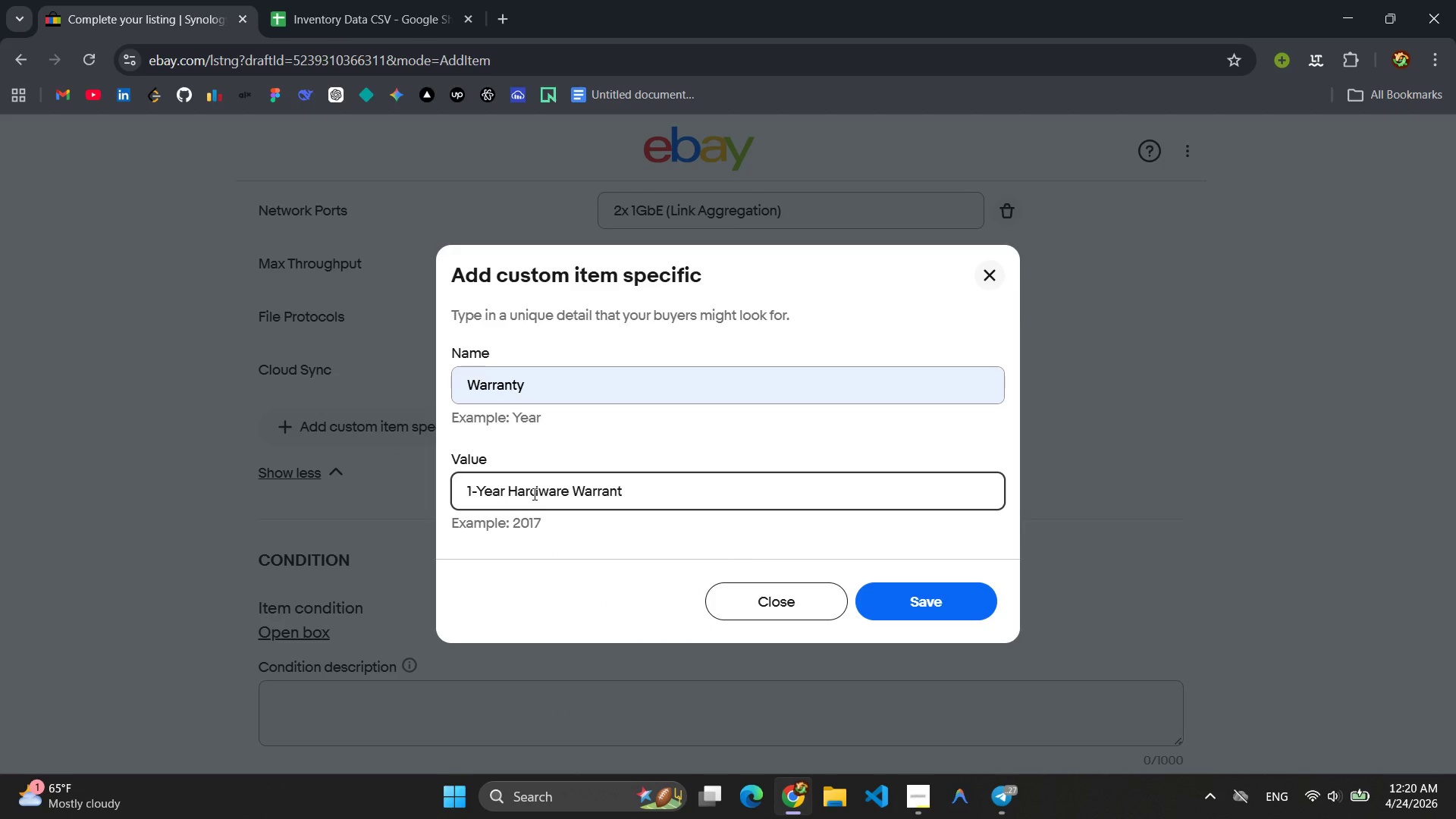 
key(Enter)
 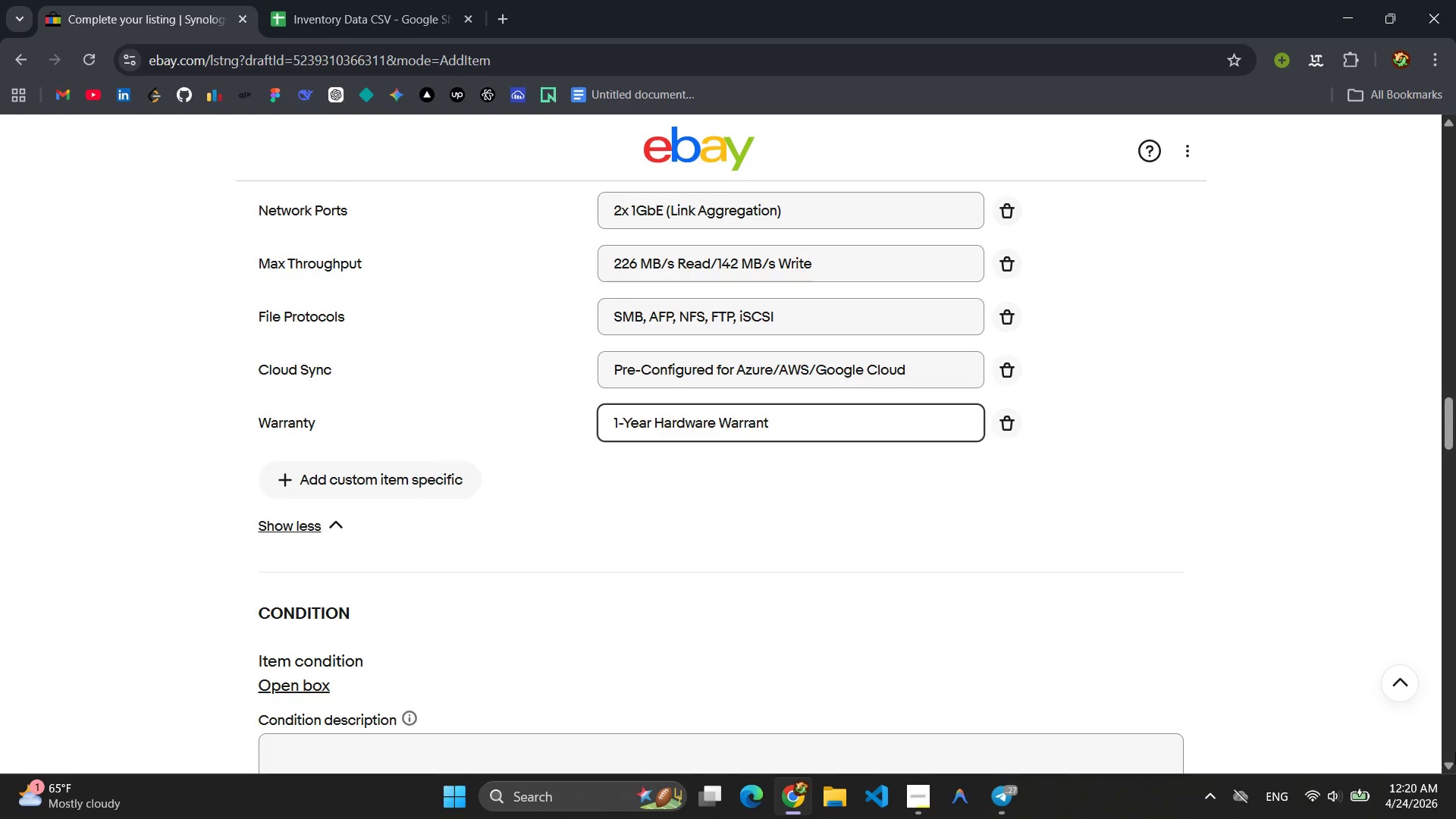 
wait(19.65)
 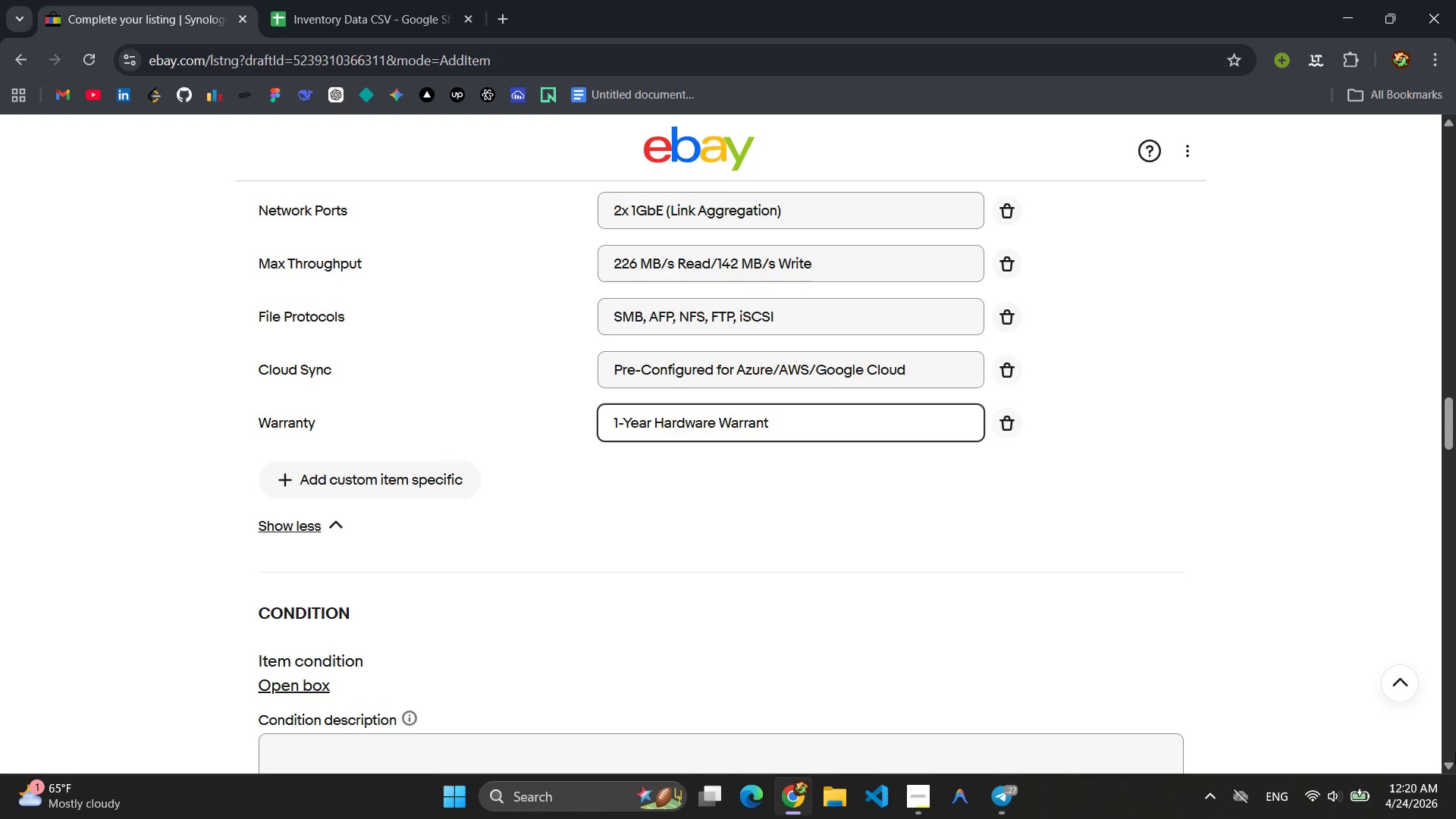 
mouse_move([1458, 823])